 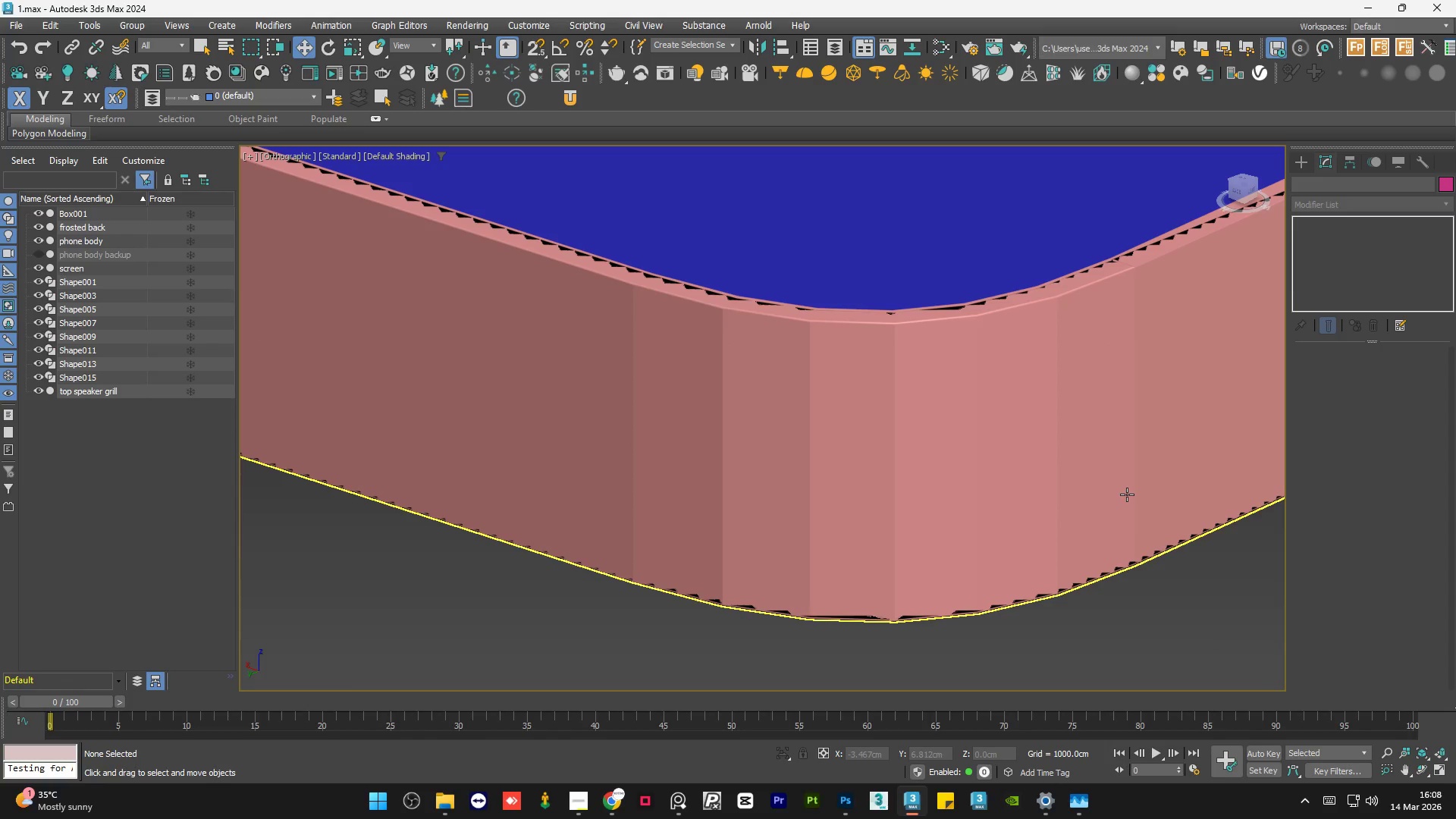 
scroll: coordinate [662, 552], scroll_direction: down, amount: 7.0
 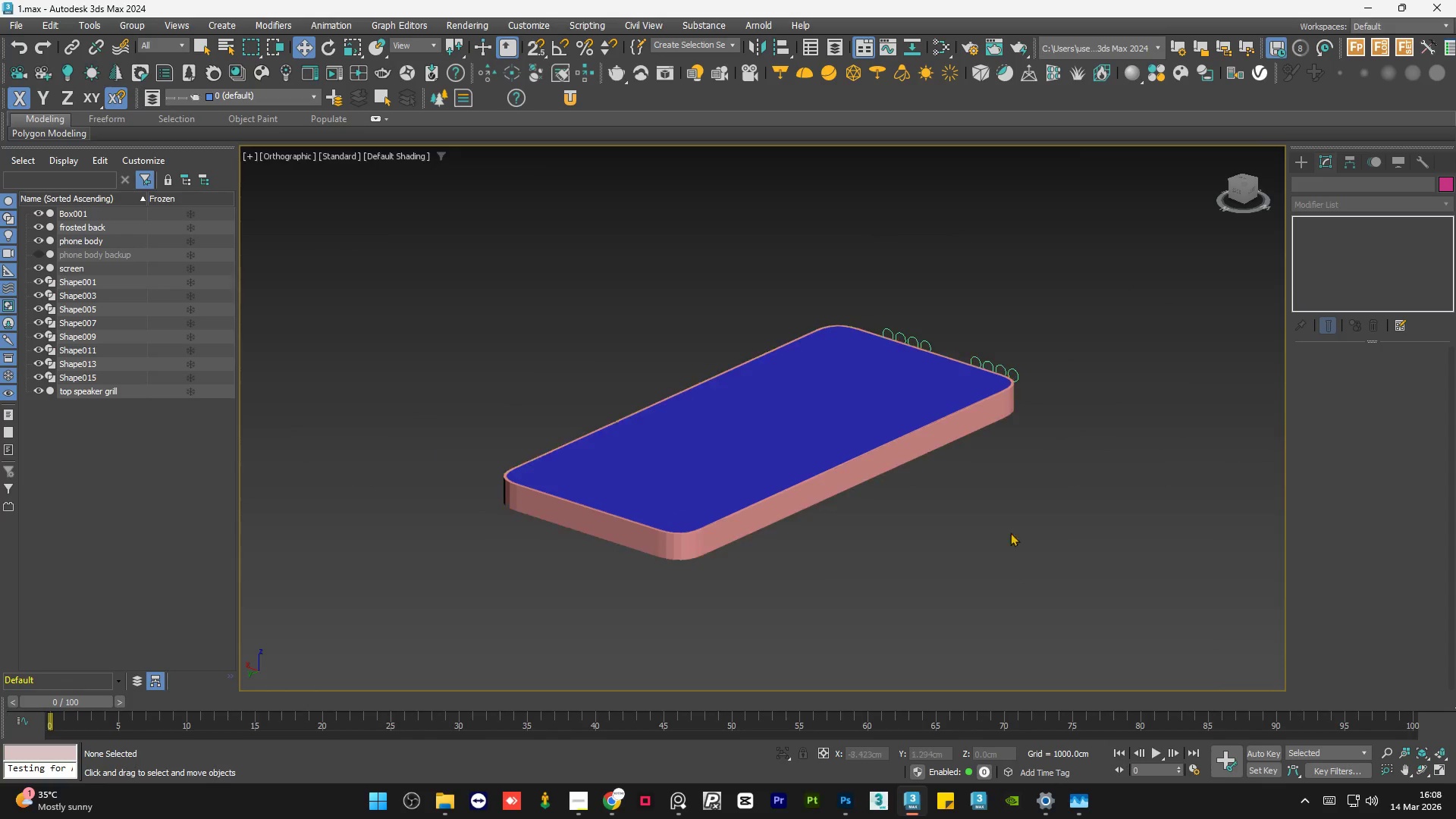 
hold_key(key=AltLeft, duration=0.98)
 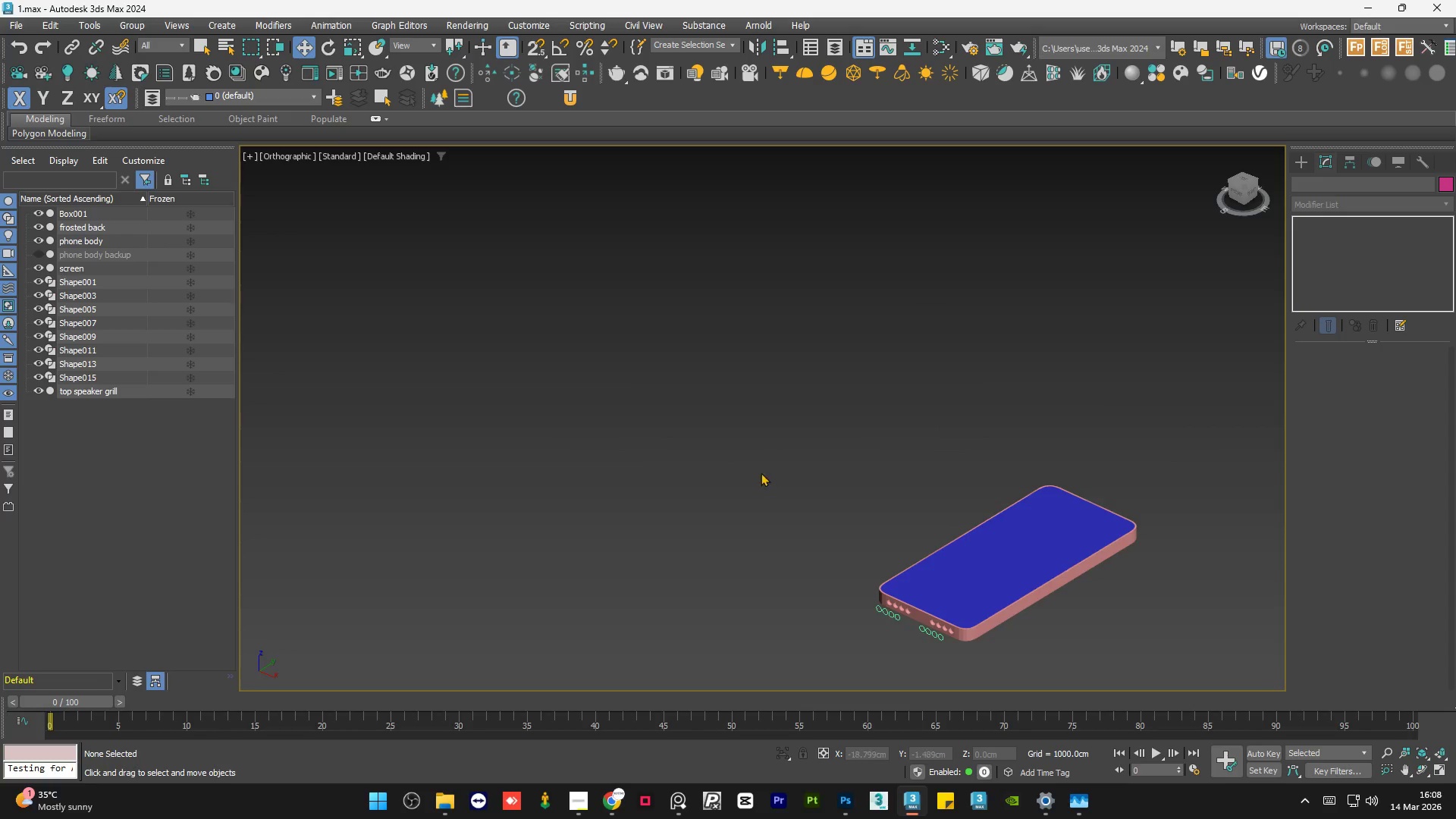 
scroll: coordinate [813, 494], scroll_direction: down, amount: 2.0
 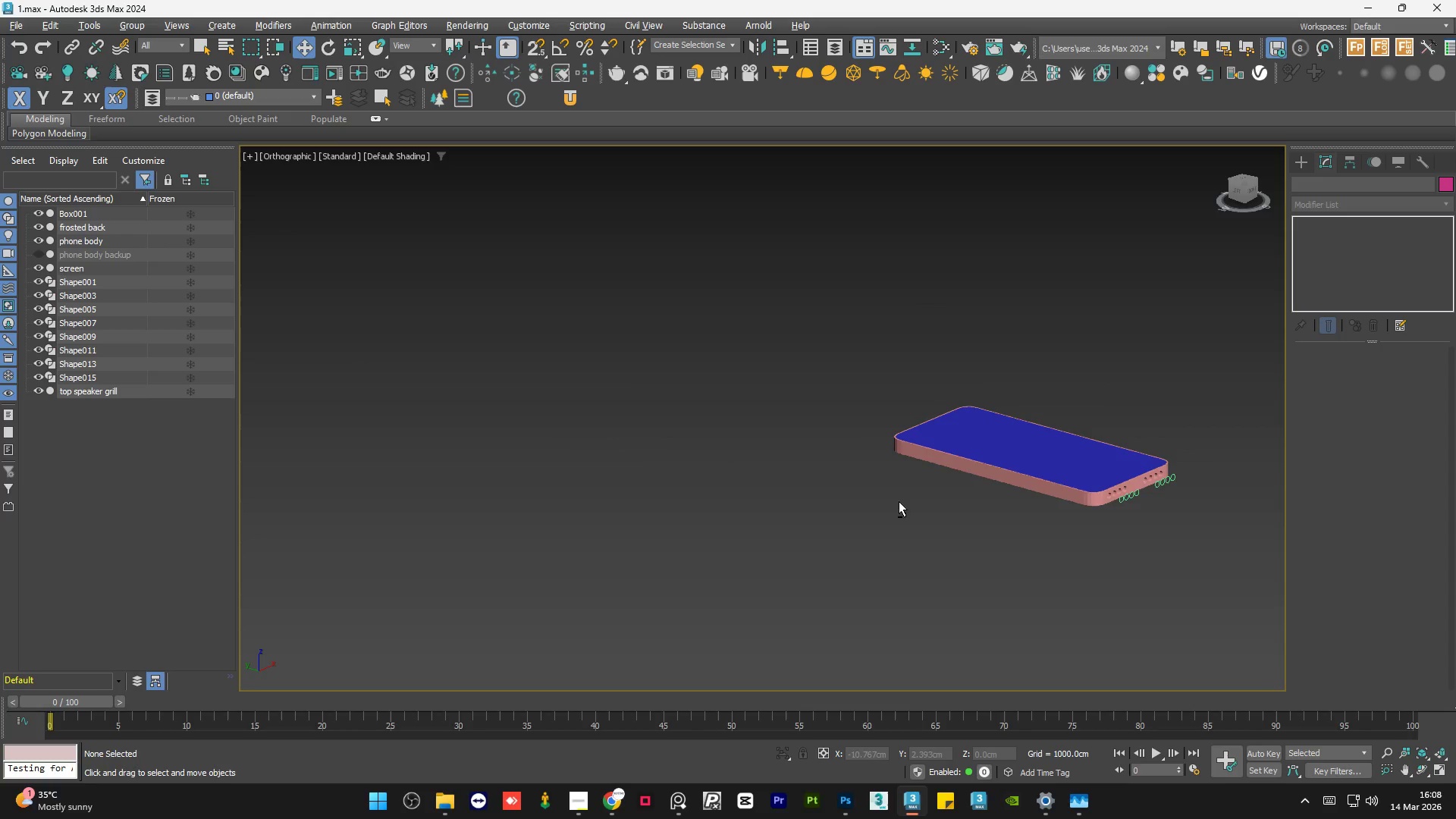 
hold_key(key=AltLeft, duration=0.56)
 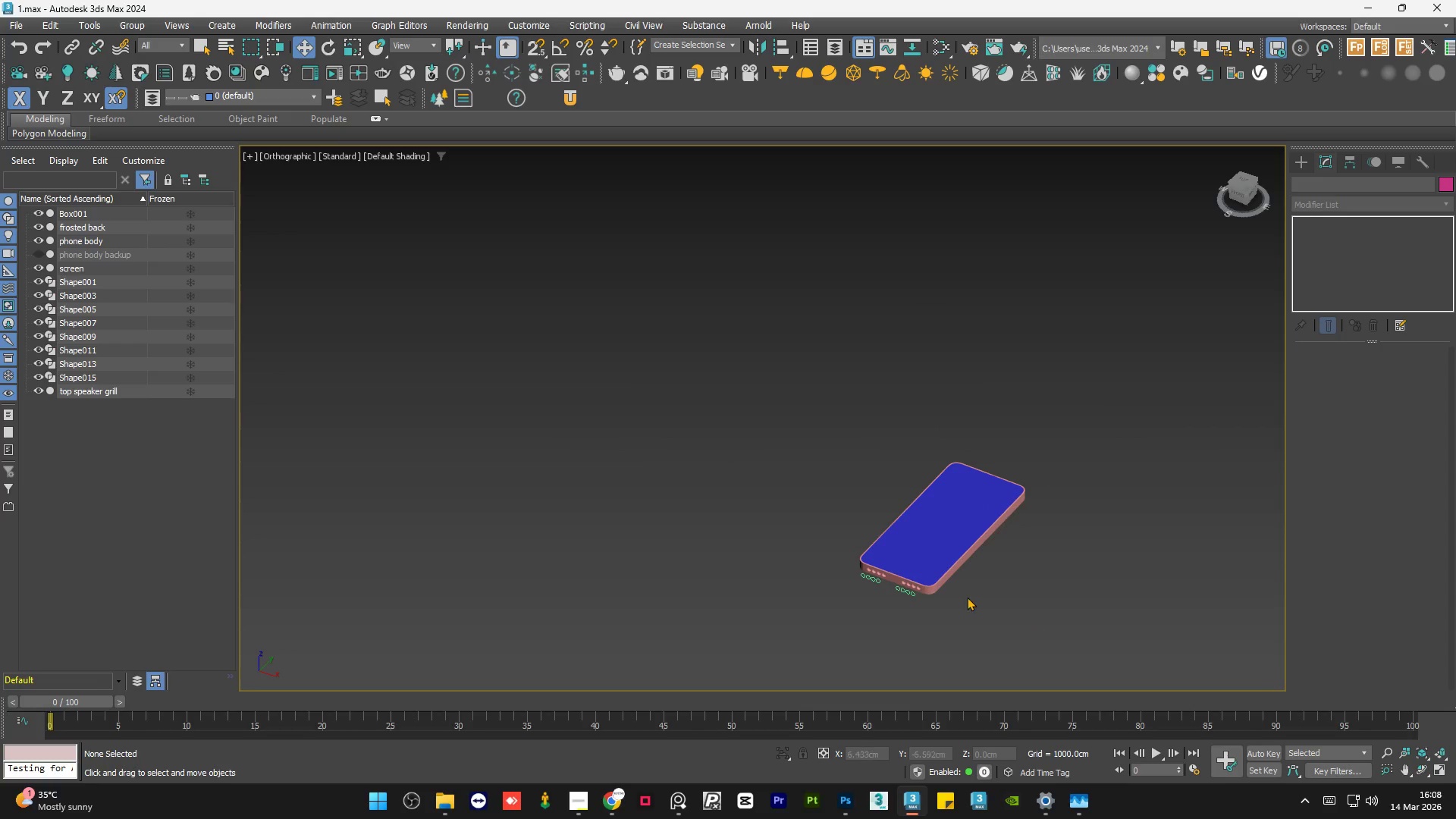 
scroll: coordinate [761, 472], scroll_direction: down, amount: 1.0
 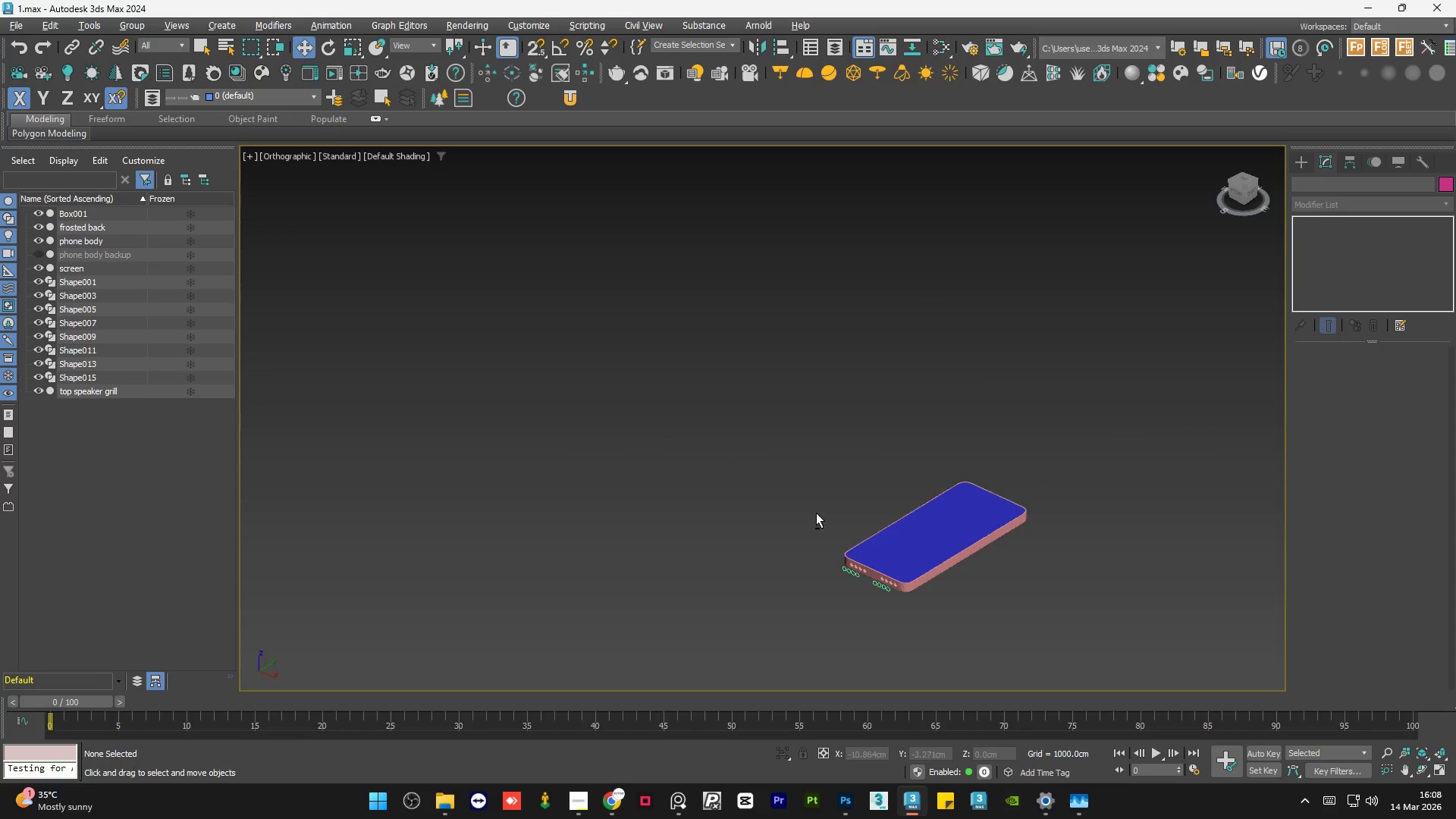 
scroll: coordinate [691, 547], scroll_direction: up, amount: 10.0
 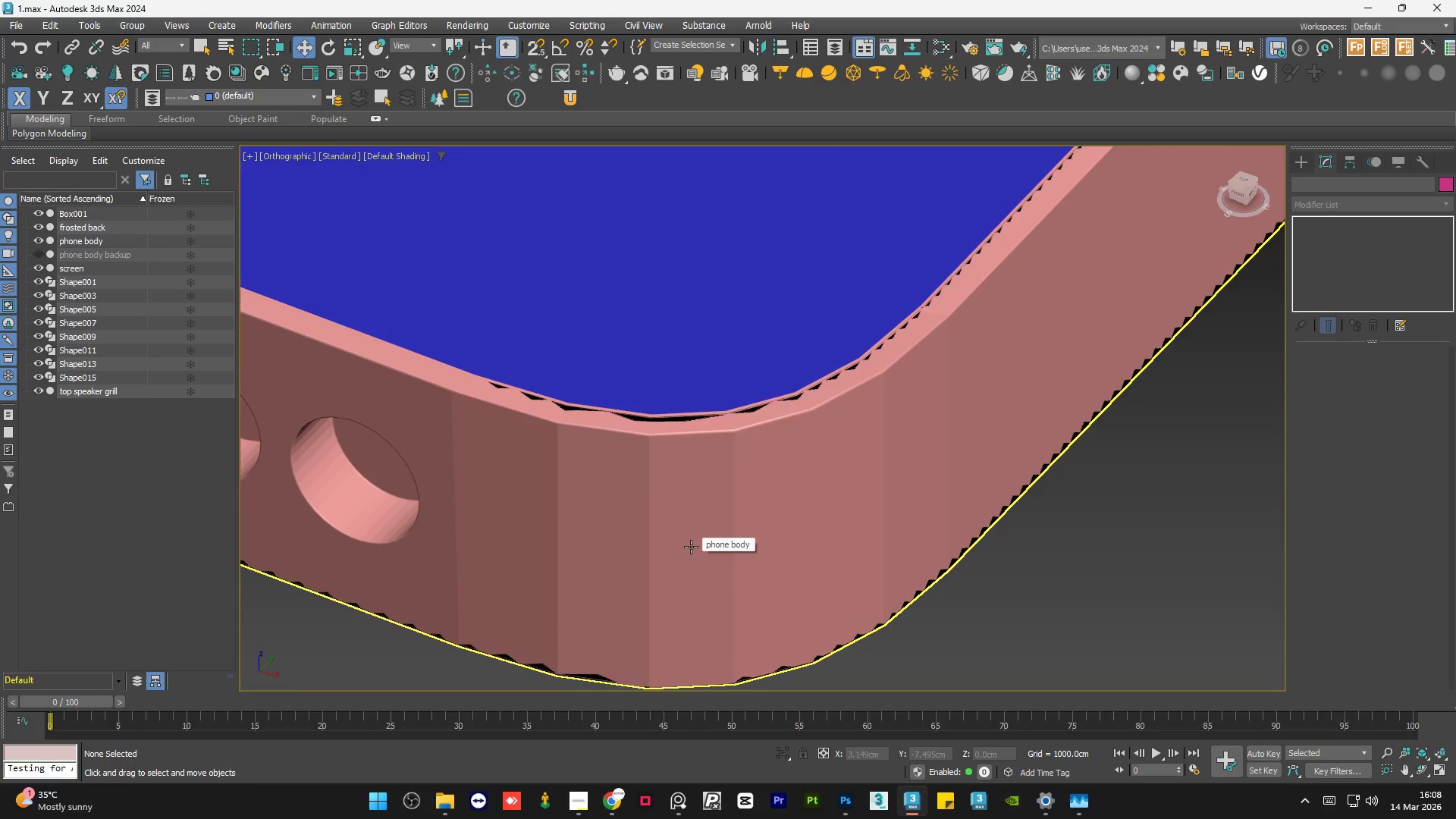 
left_click([783, 551])
 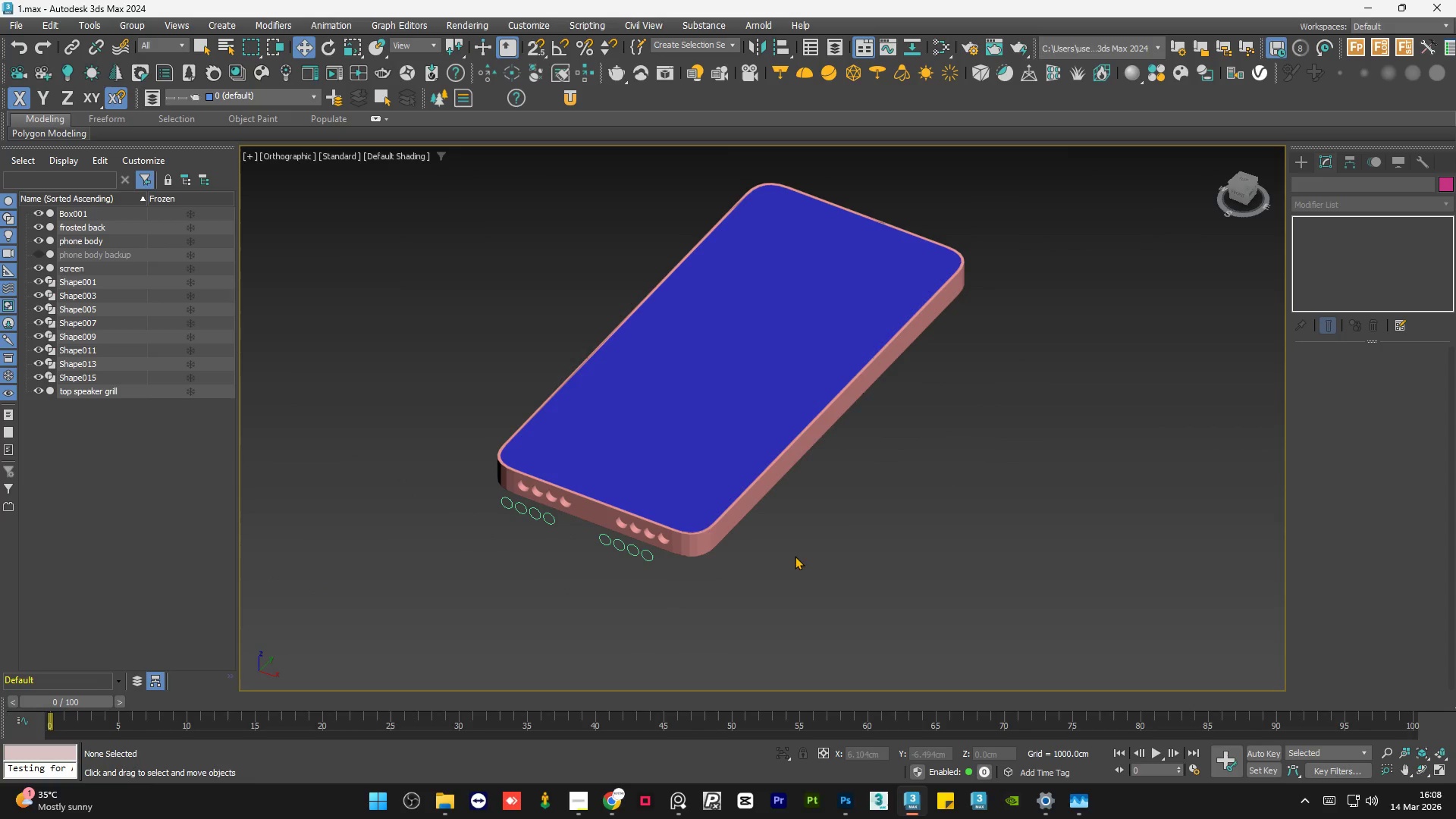 
scroll: coordinate [694, 542], scroll_direction: down, amount: 7.0
 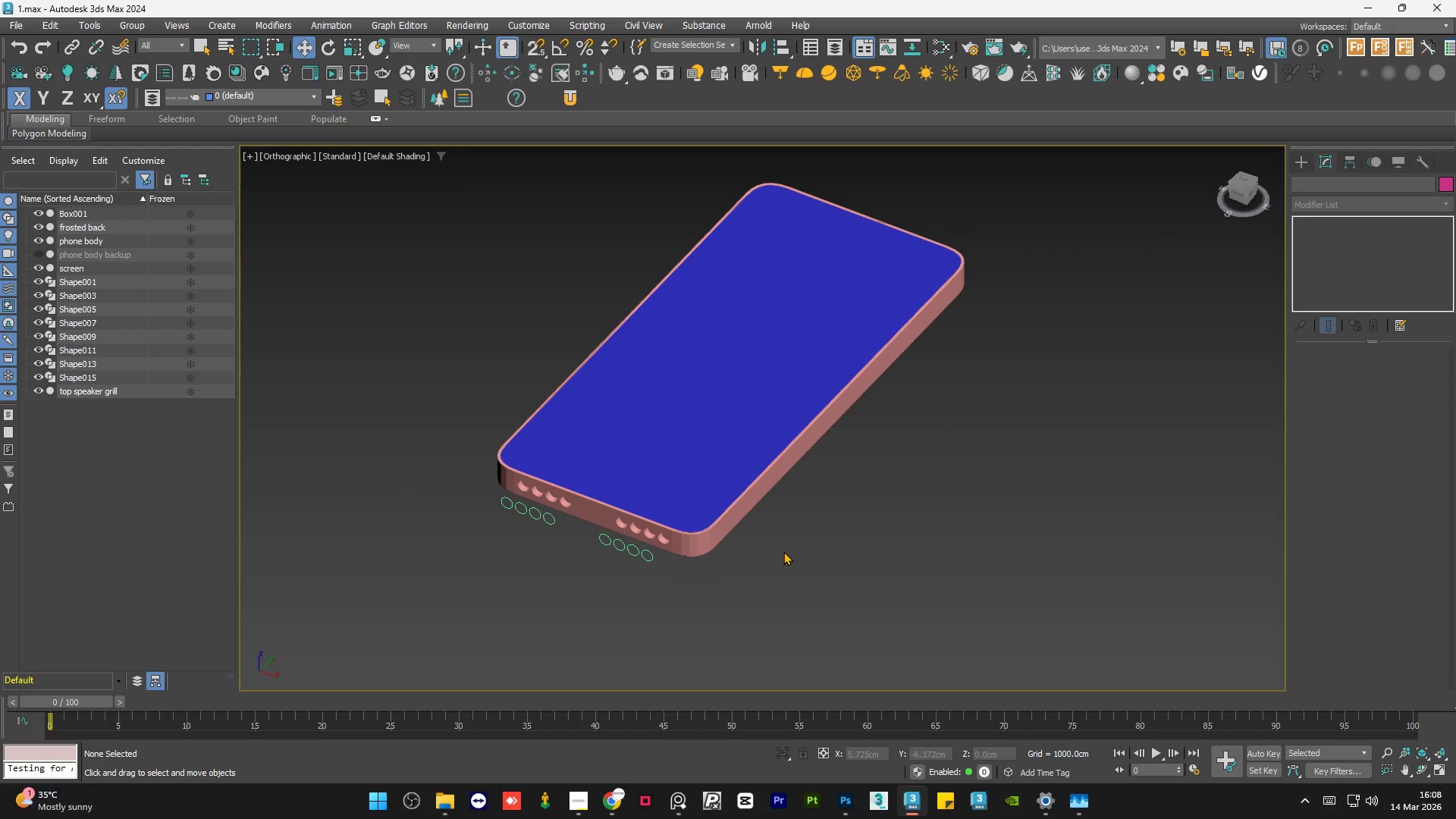 
hold_key(key=AltLeft, duration=1.19)
 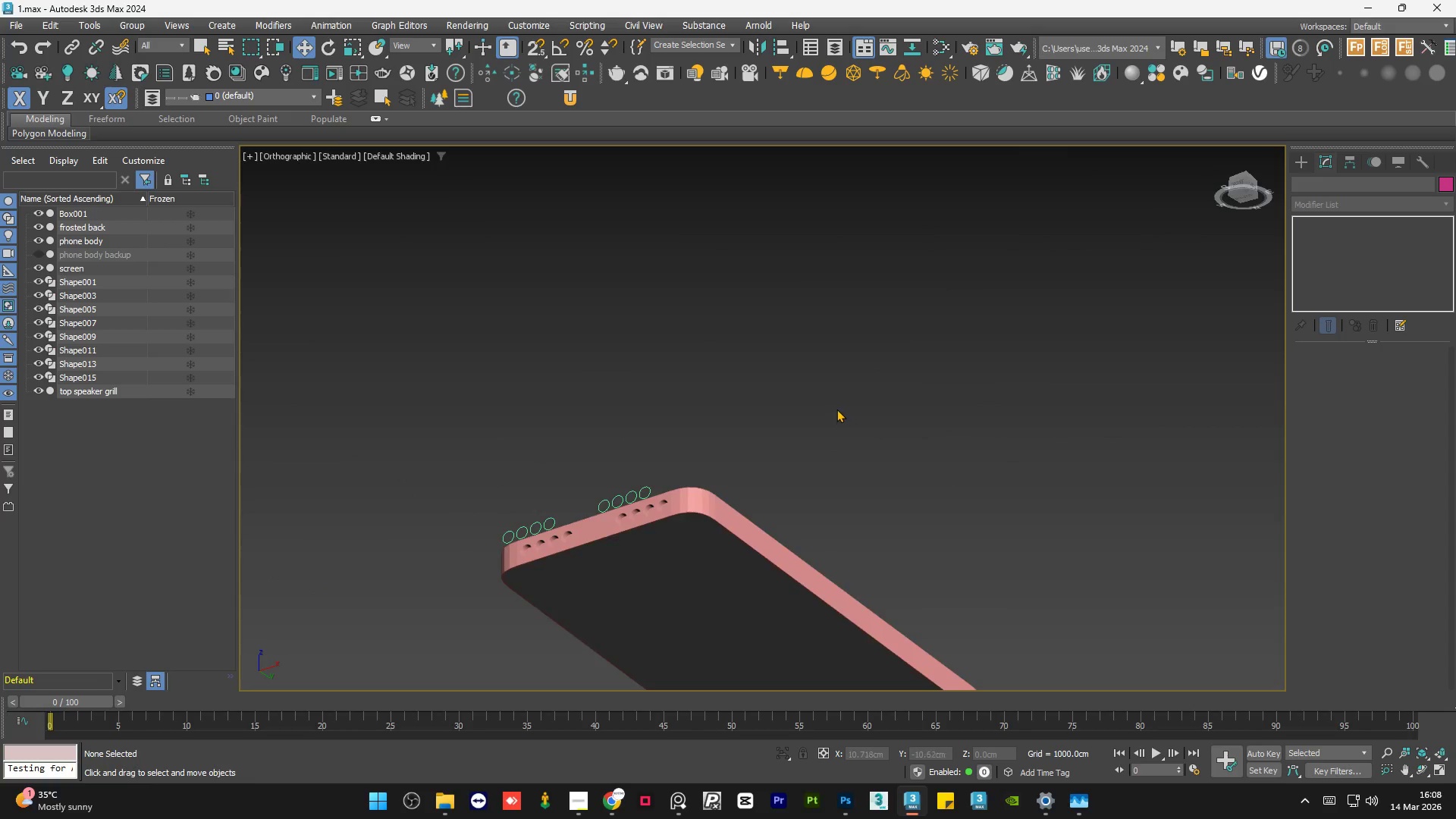 
hold_key(key=AltLeft, duration=0.52)
 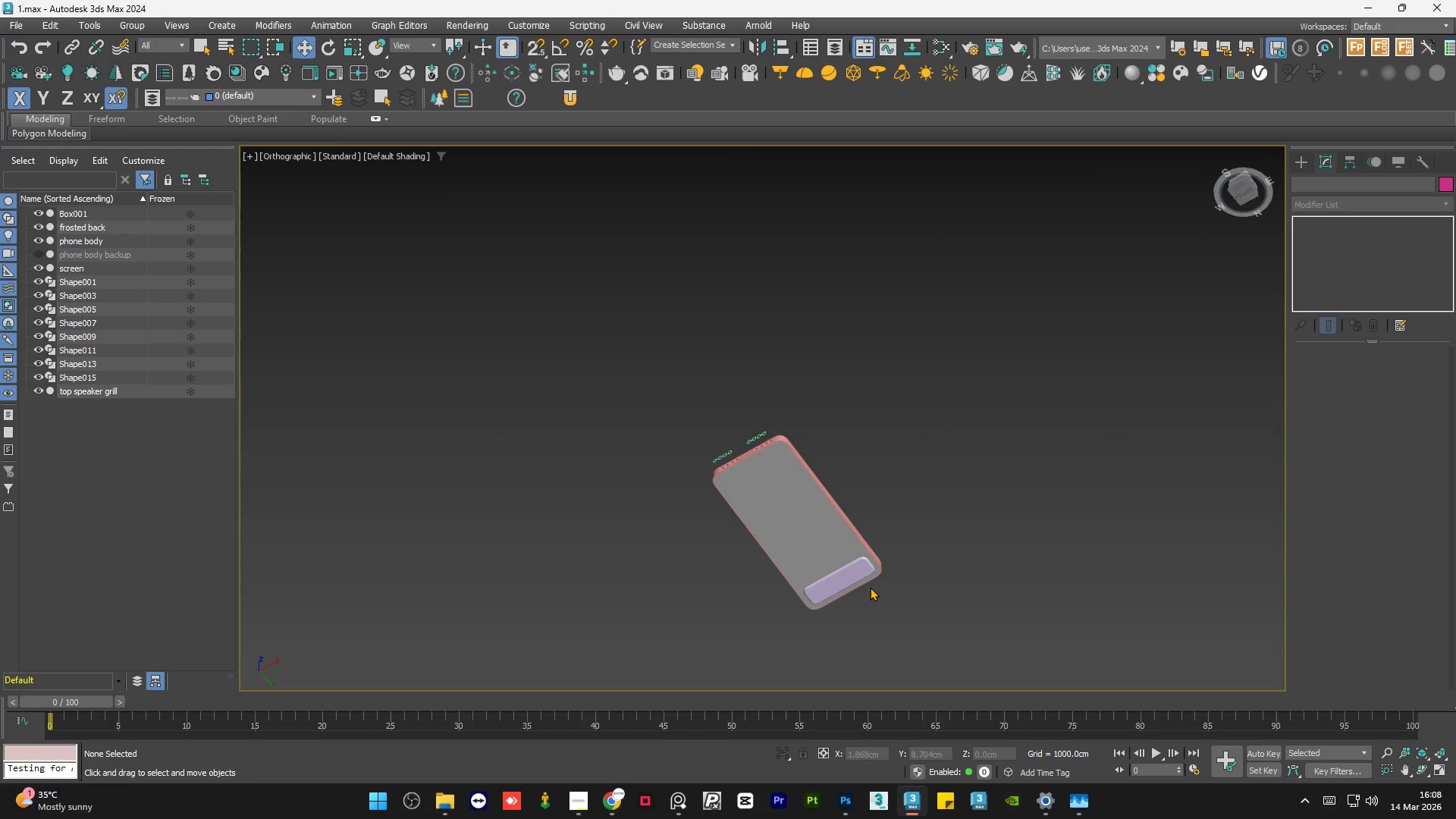 
scroll: coordinate [823, 404], scroll_direction: down, amount: 3.0
 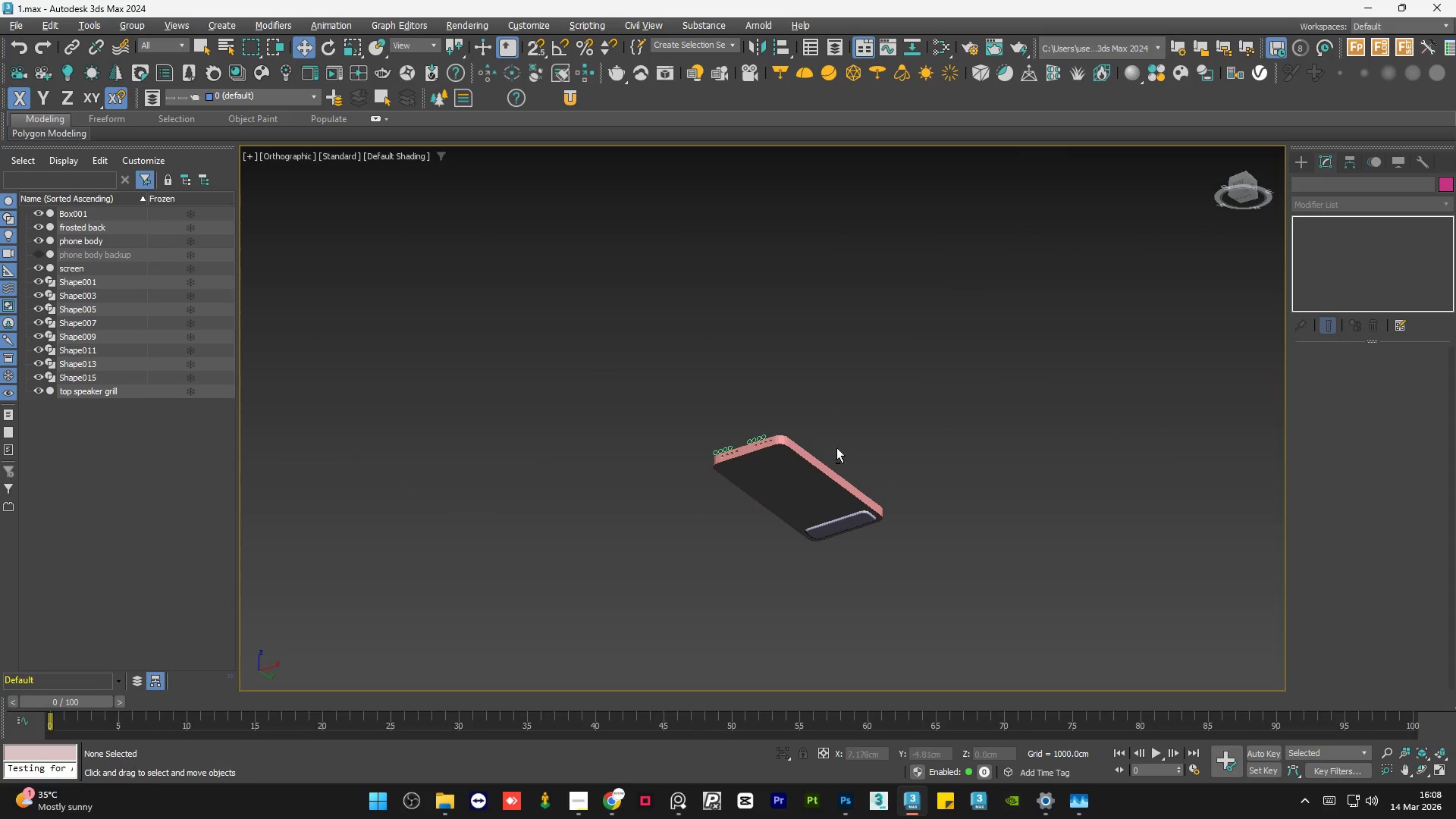 
scroll: coordinate [770, 374], scroll_direction: up, amount: 12.0
 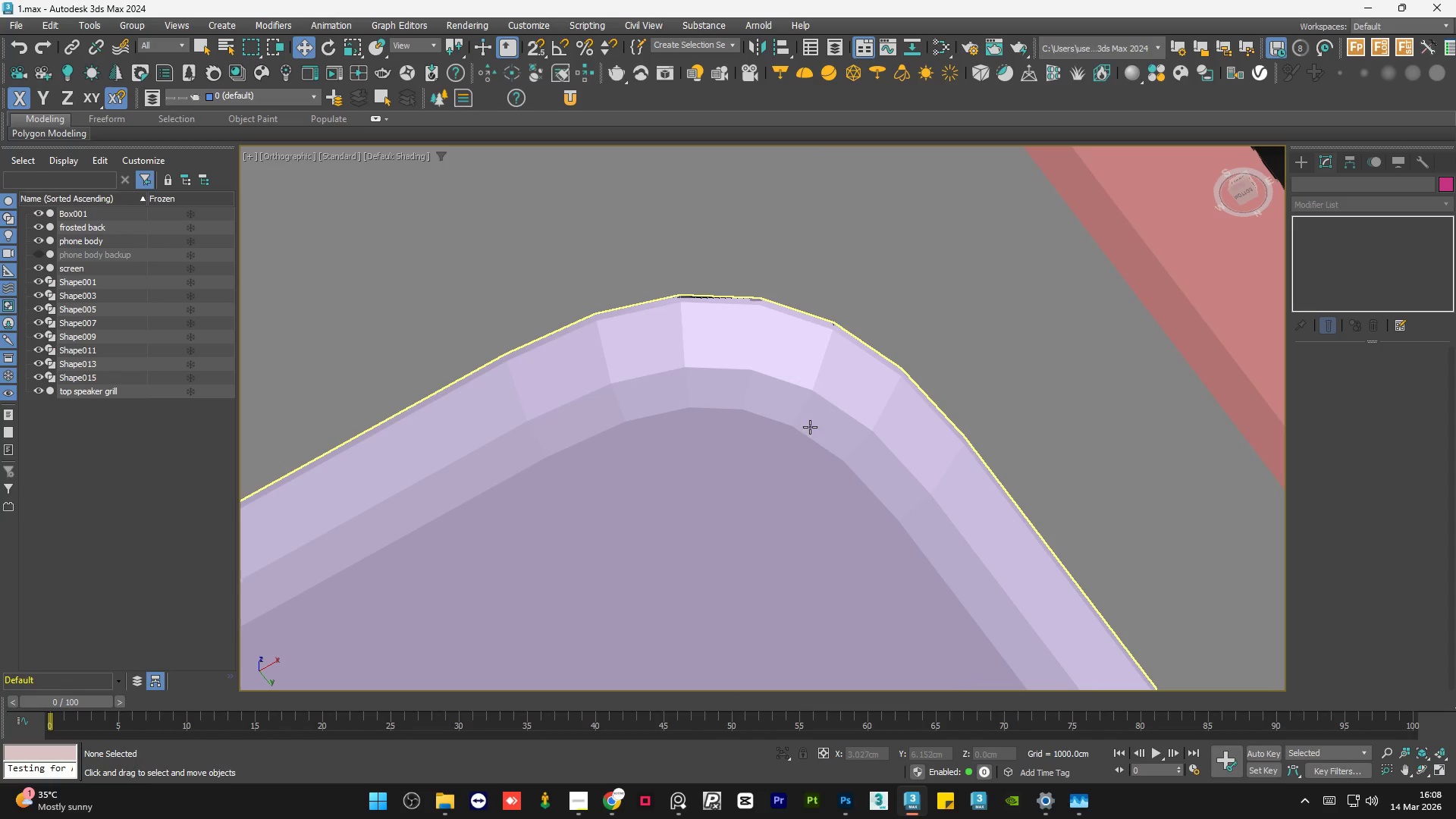 
hold_key(key=AltLeft, duration=1.52)
 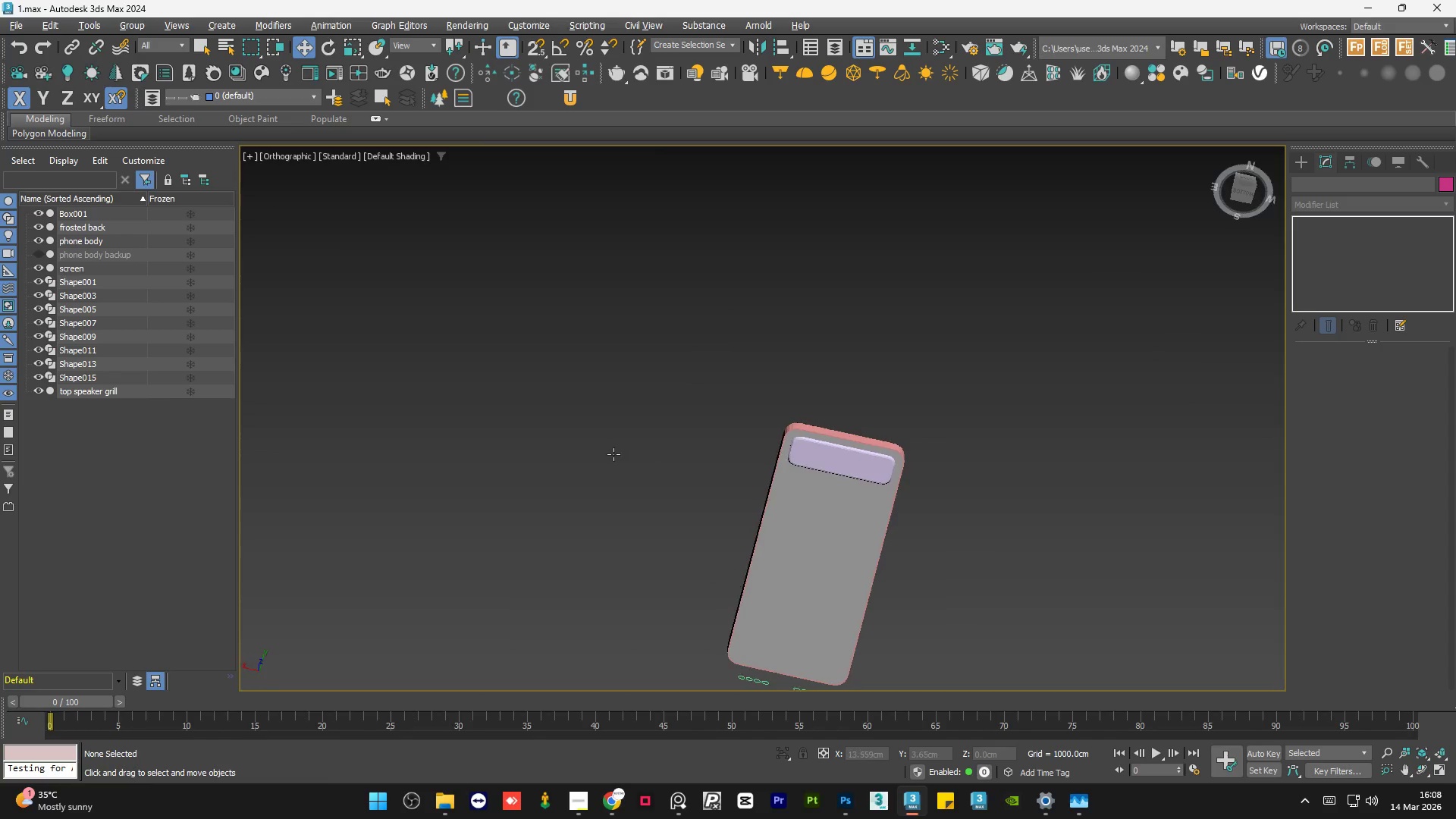 
scroll: coordinate [846, 462], scroll_direction: down, amount: 10.0
 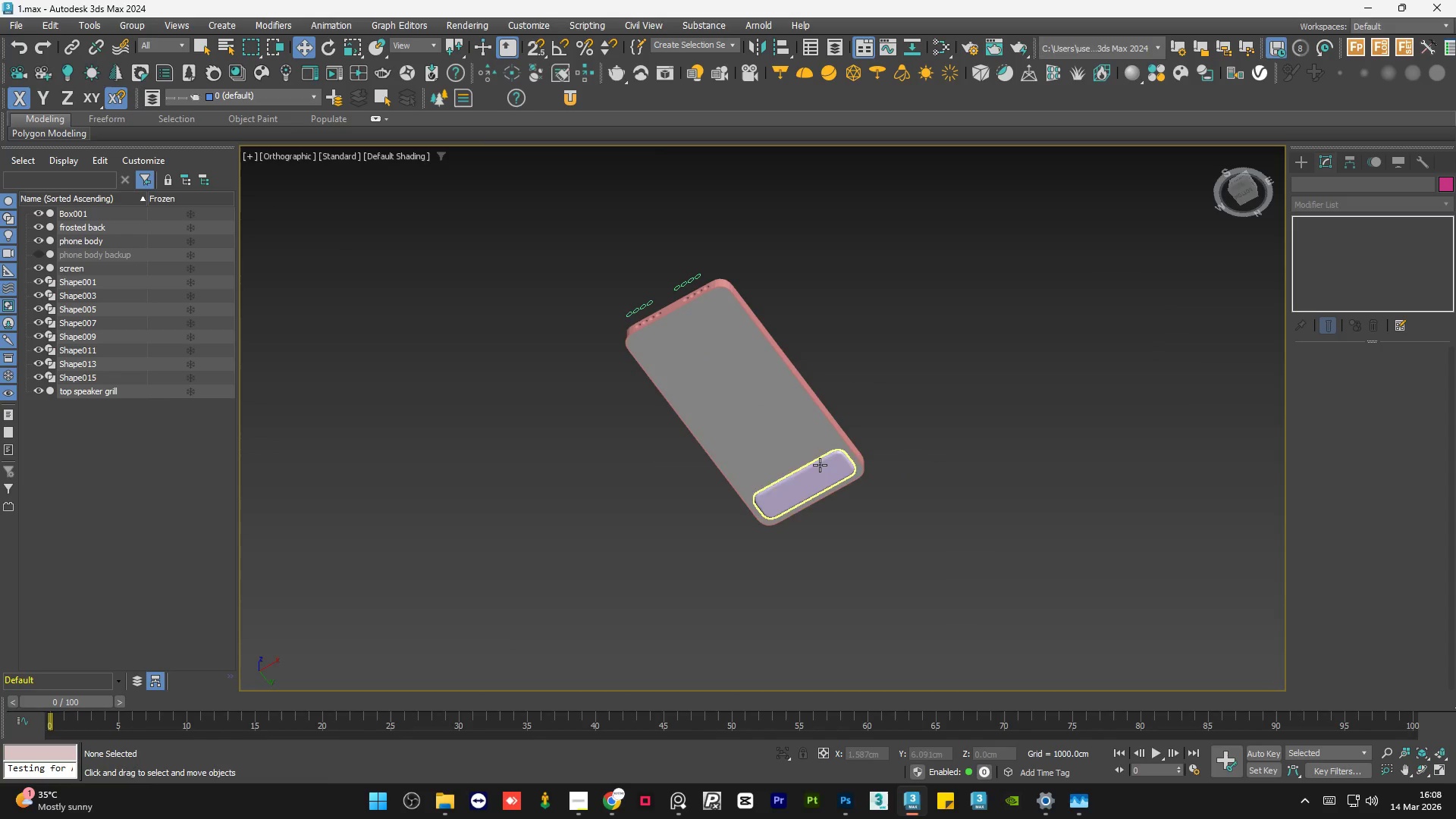 
hold_key(key=AltLeft, duration=0.86)
 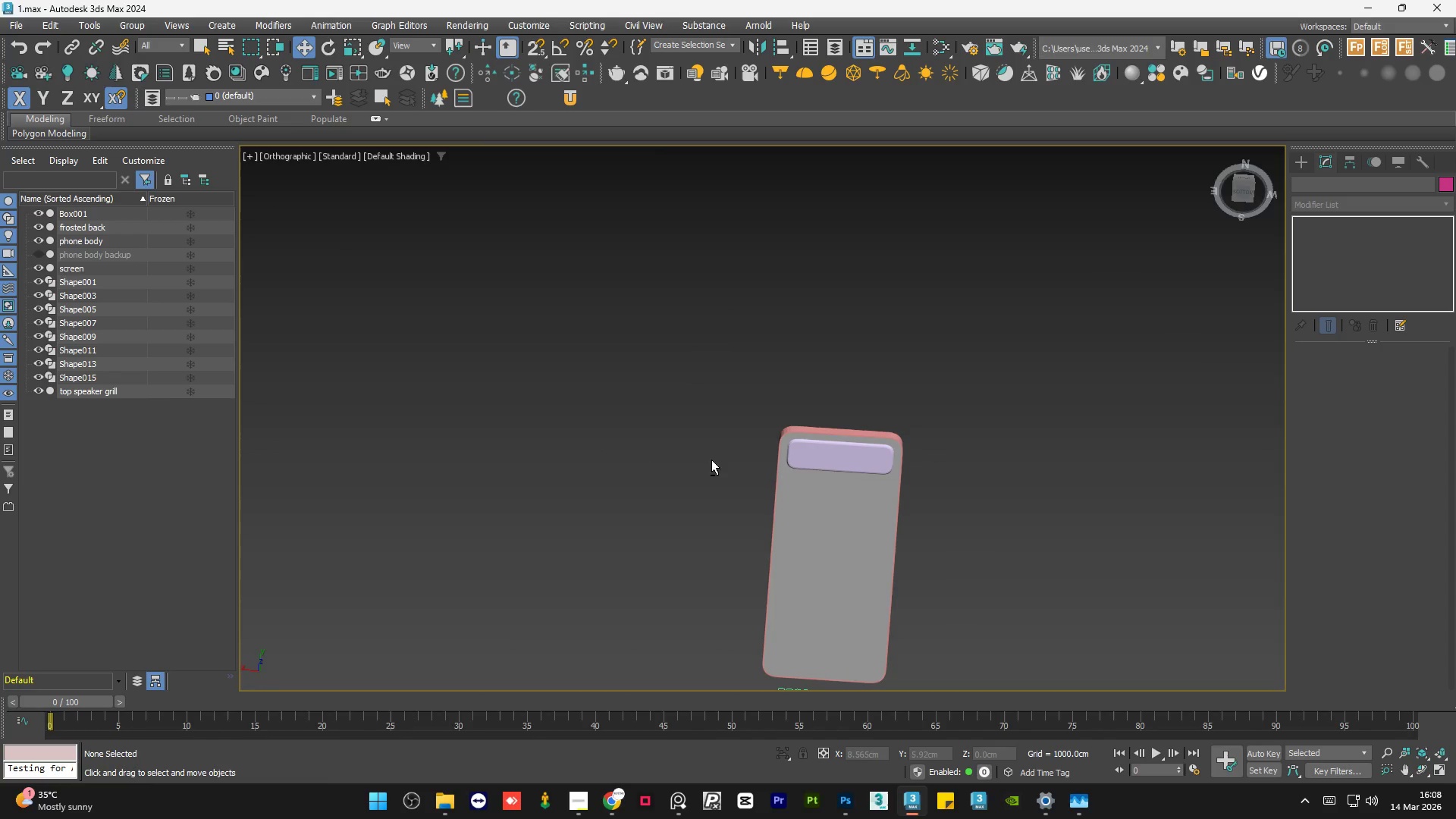 
hold_key(key=AltLeft, duration=1.22)
 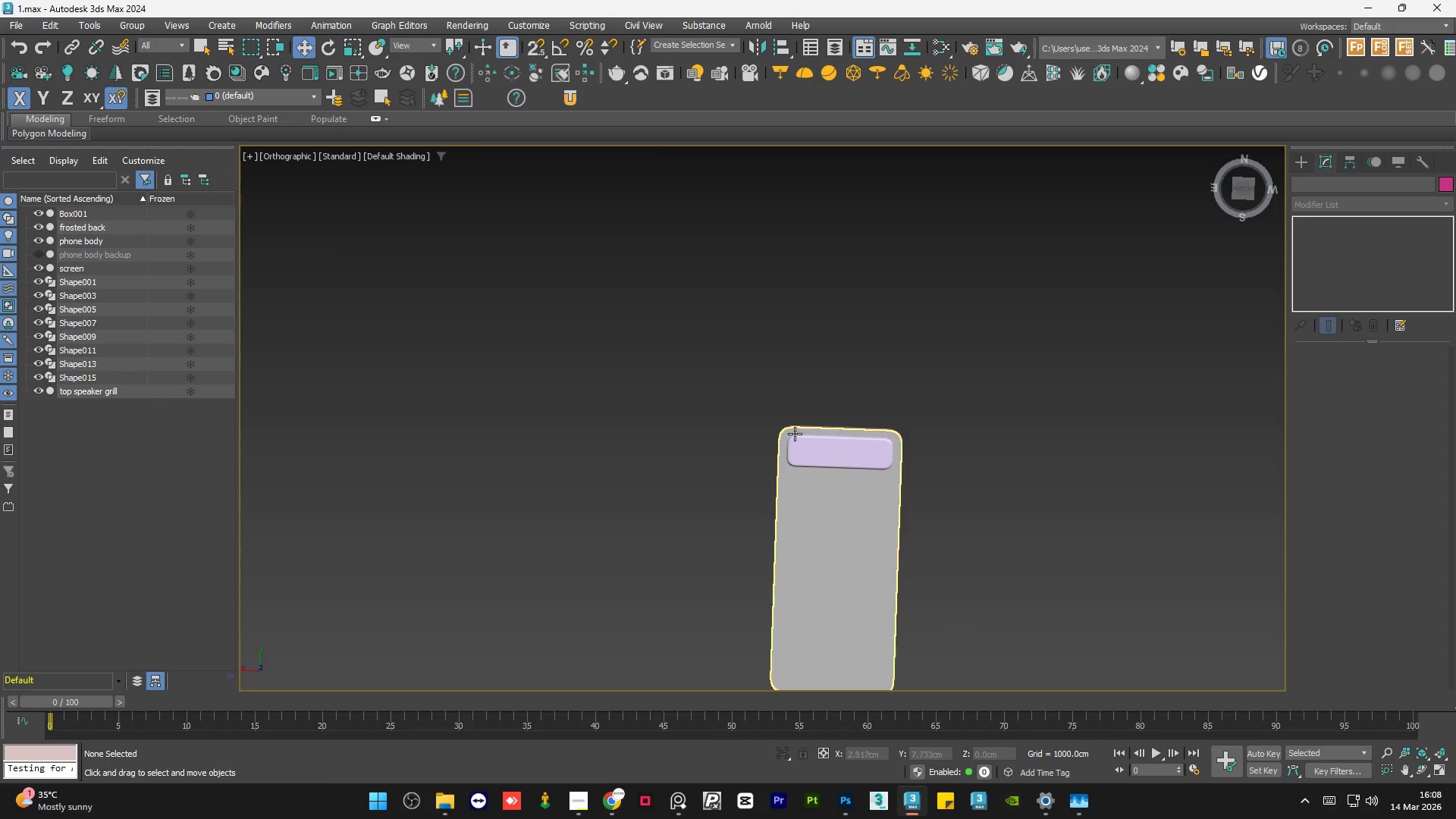 
scroll: coordinate [864, 472], scroll_direction: up, amount: 10.0
 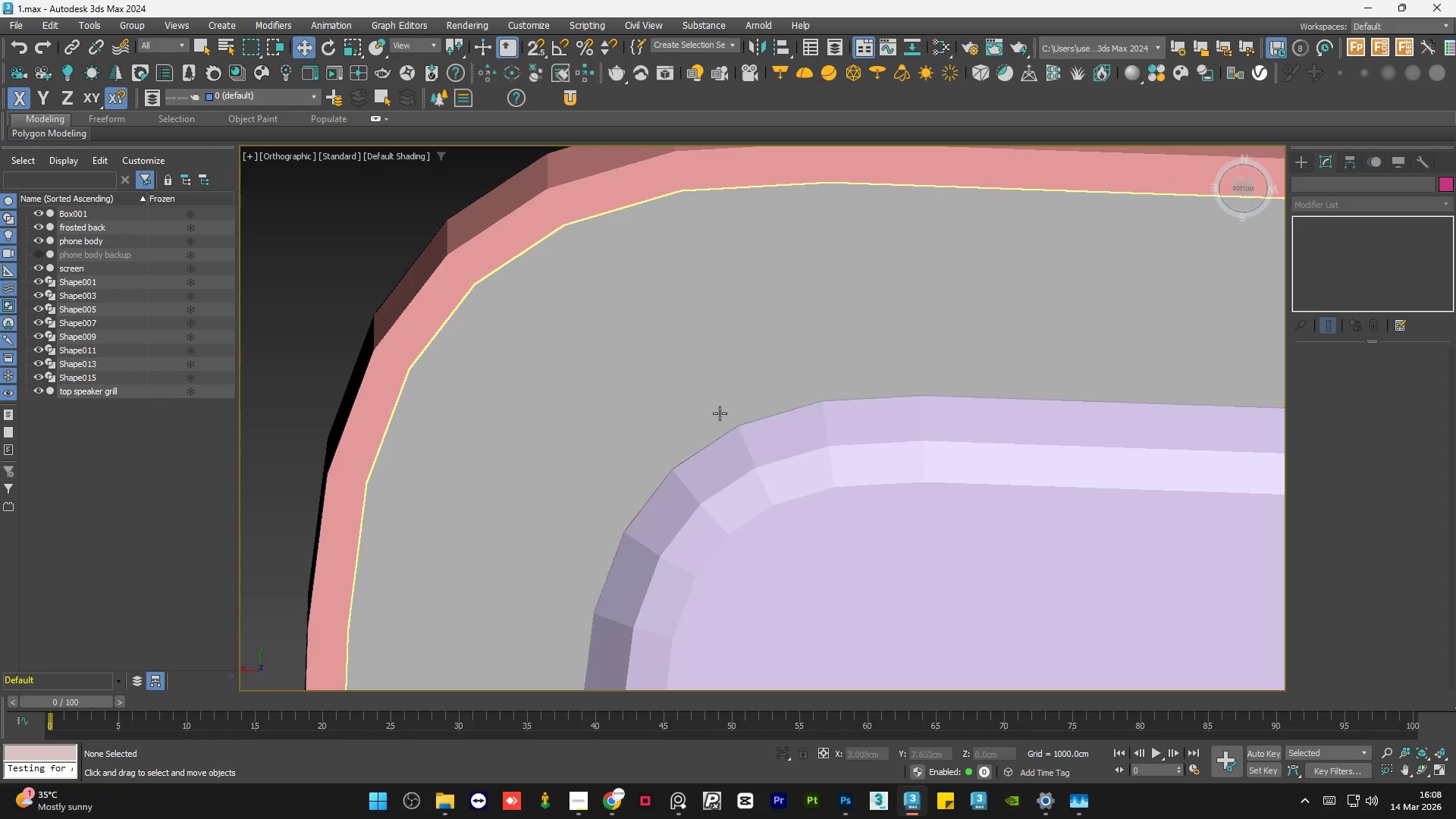 
mouse_move([703, 376])
 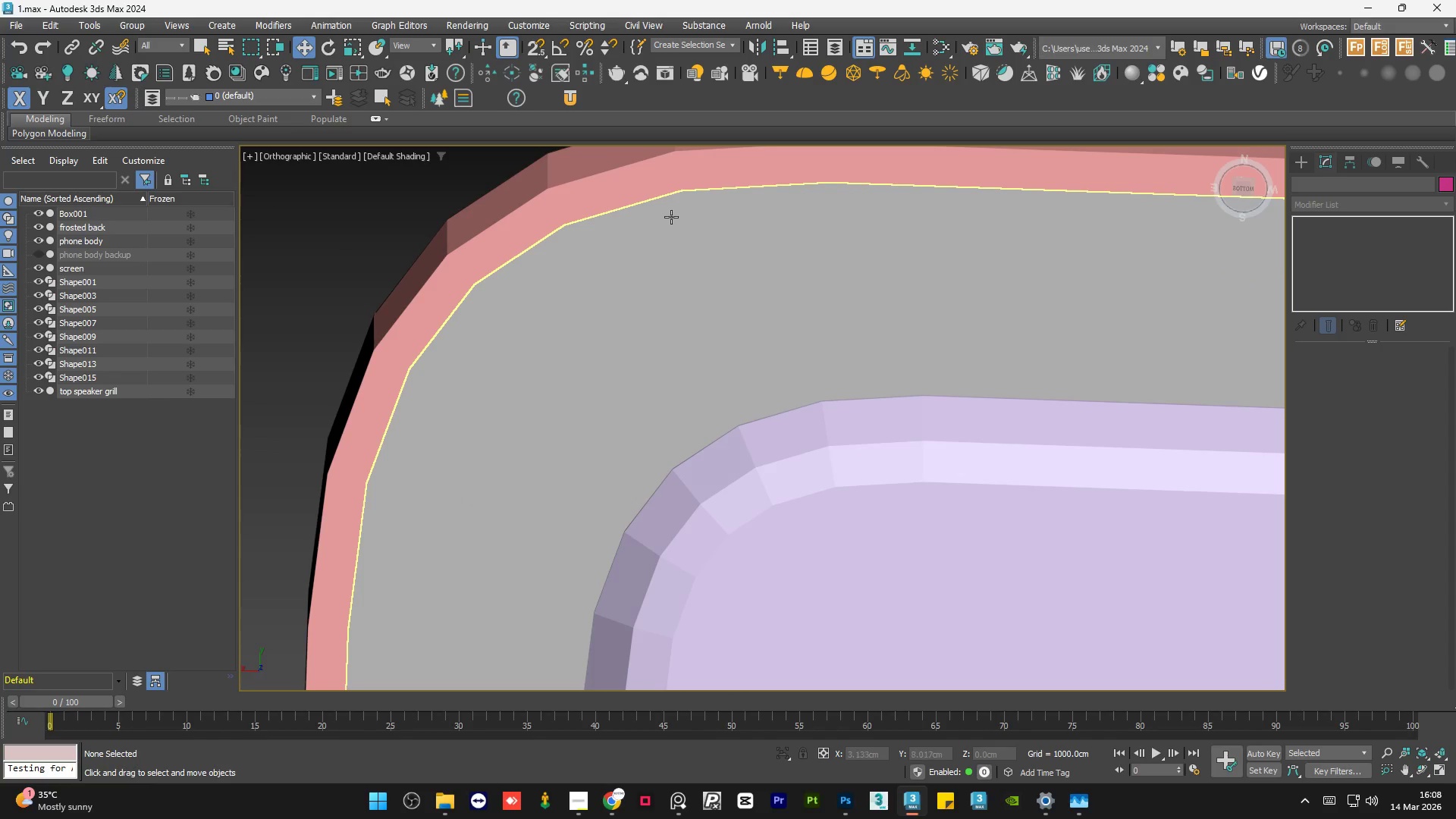 
scroll: coordinate [671, 217], scroll_direction: down, amount: 6.0
 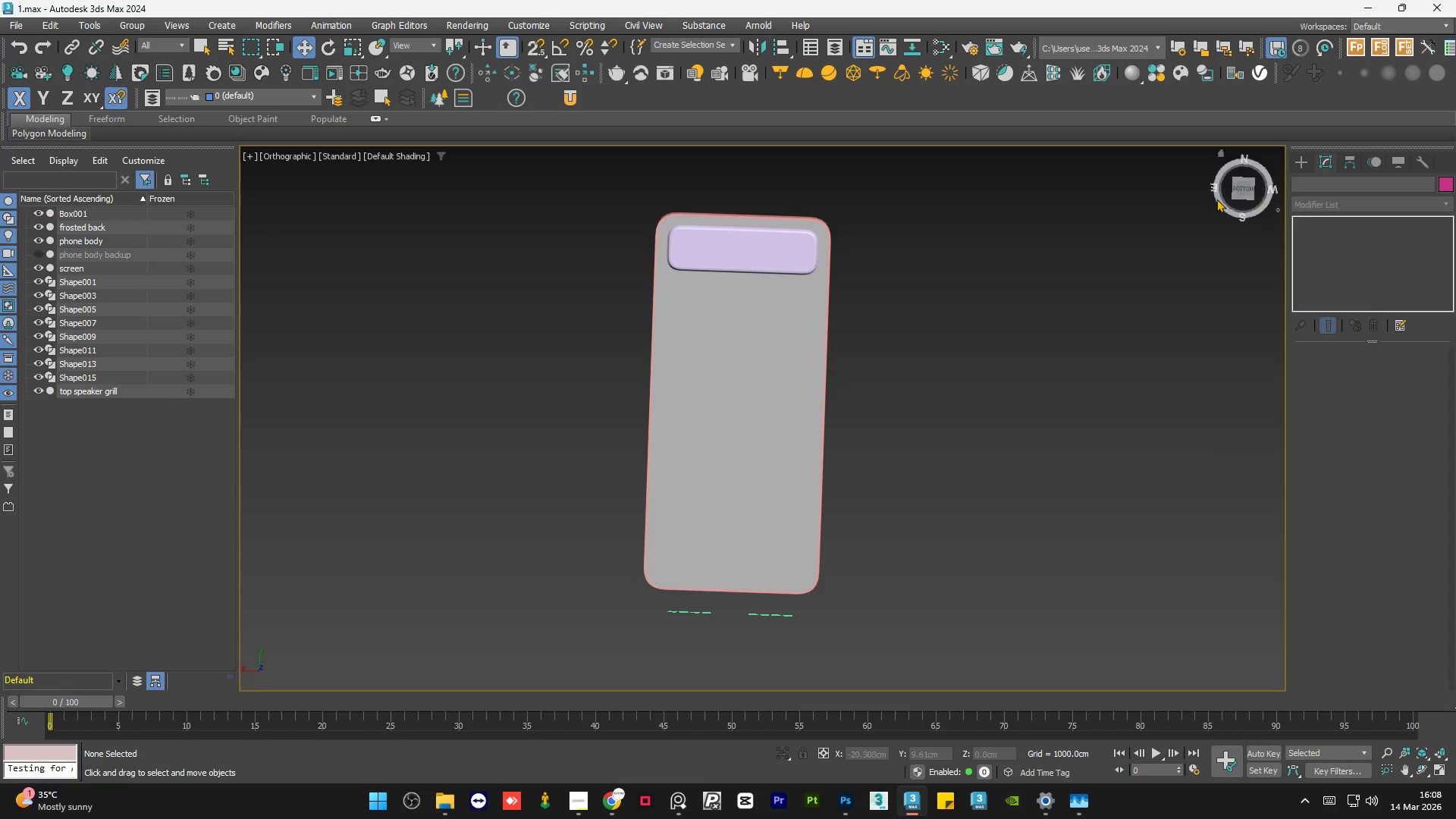 
left_click([1244, 190])
 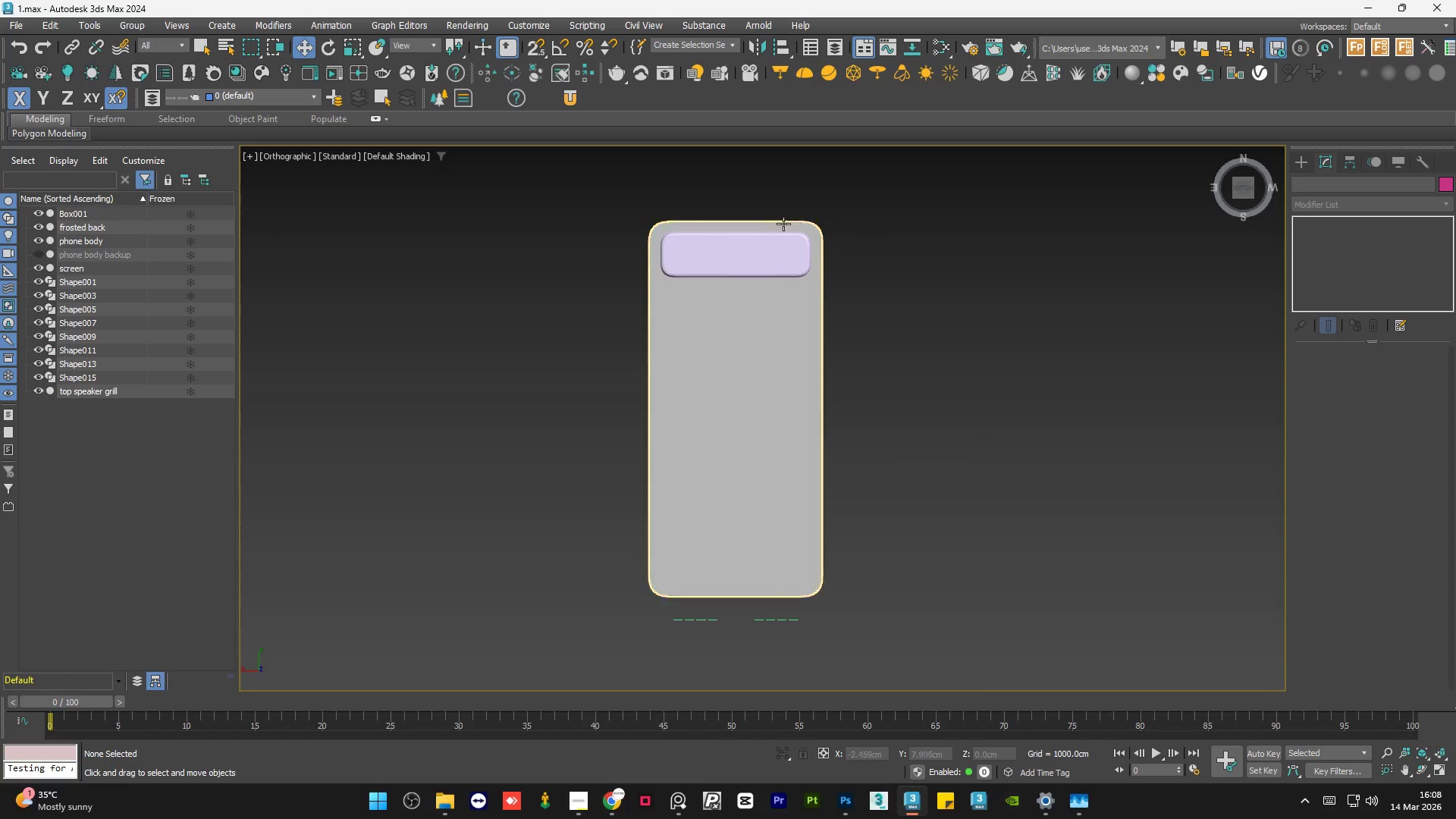 
scroll: coordinate [687, 241], scroll_direction: up, amount: 6.0
 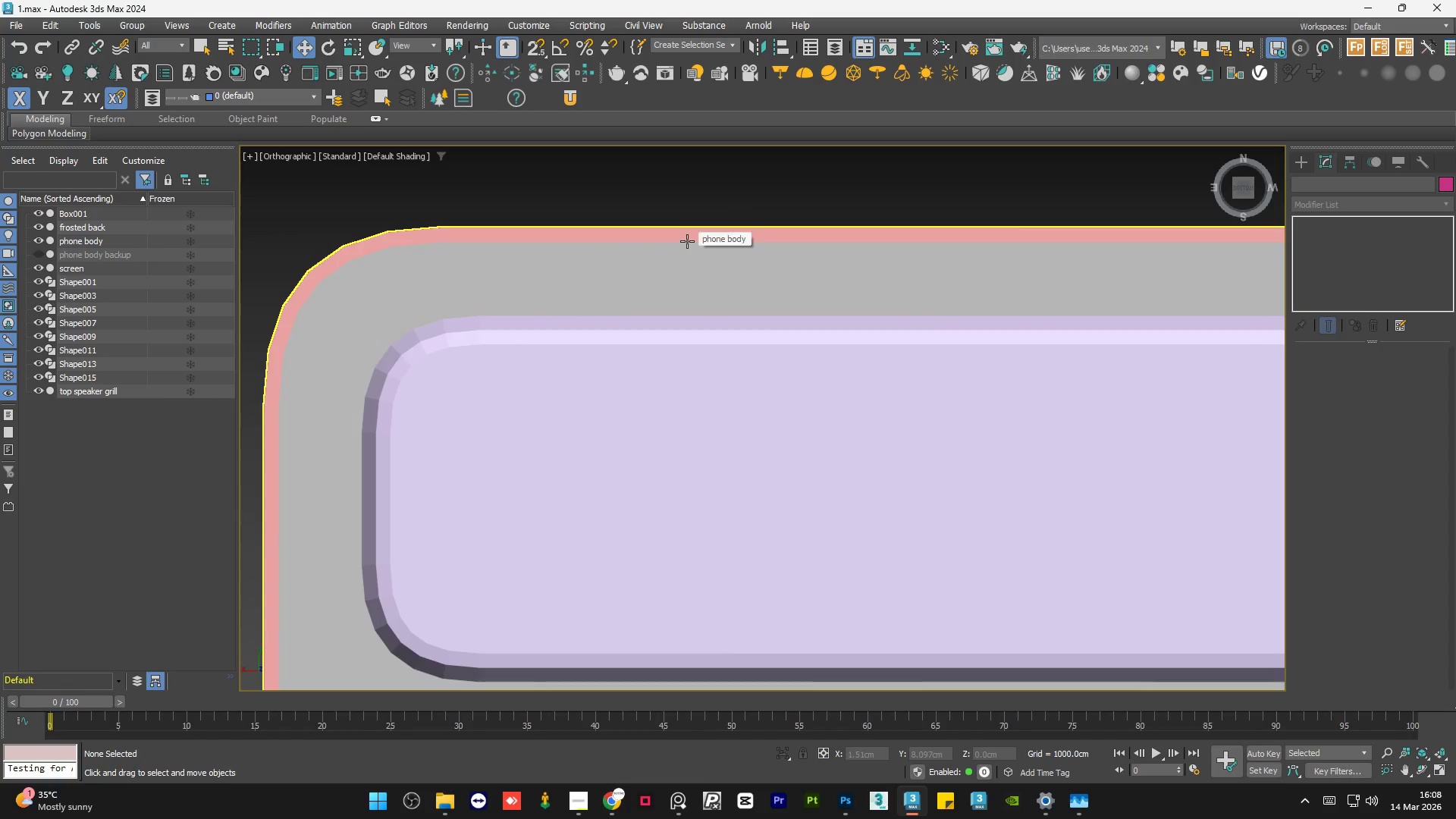 
scroll: coordinate [686, 230], scroll_direction: down, amount: 5.0
 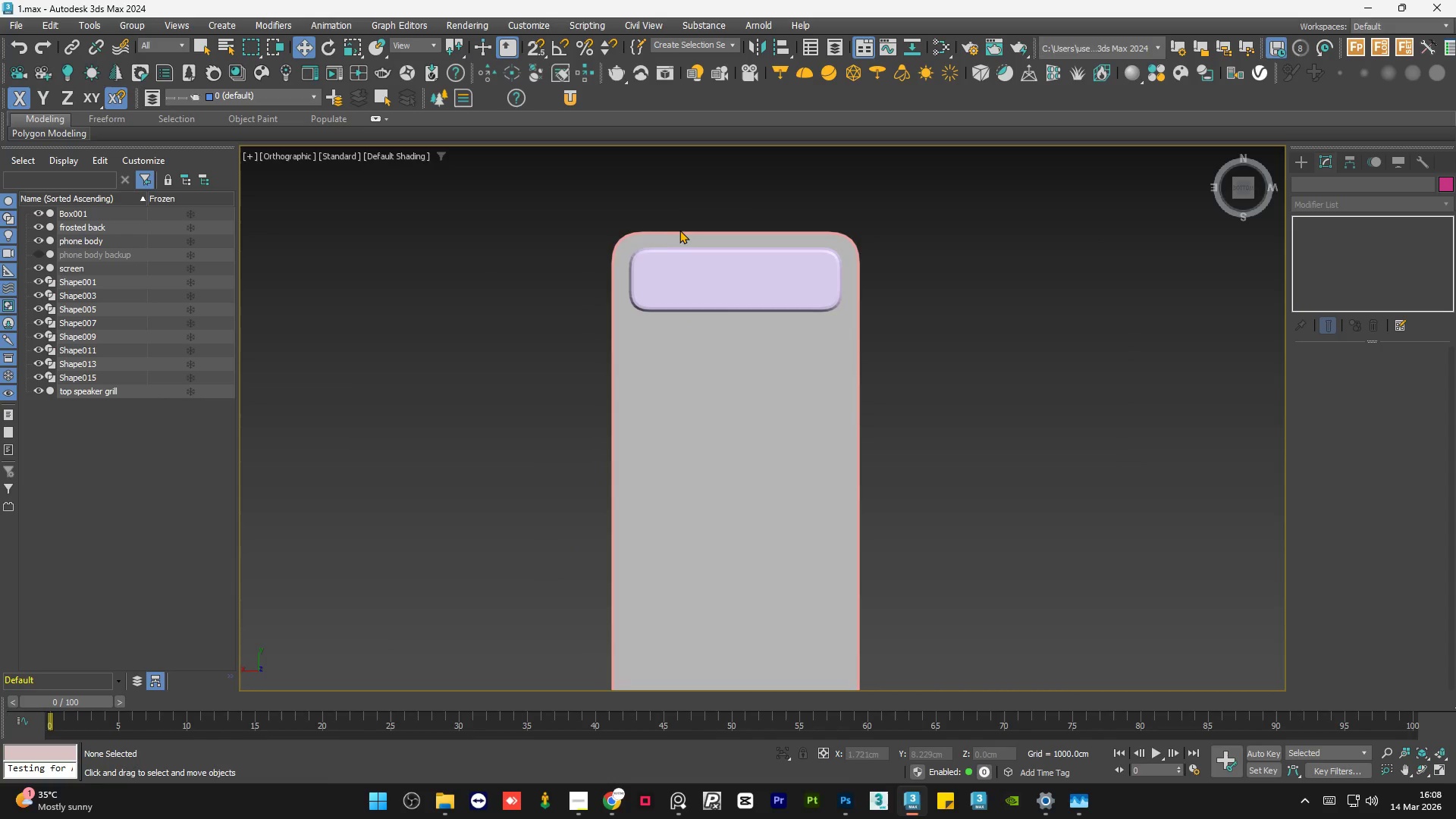 
scroll: coordinate [709, 243], scroll_direction: up, amount: 4.0
 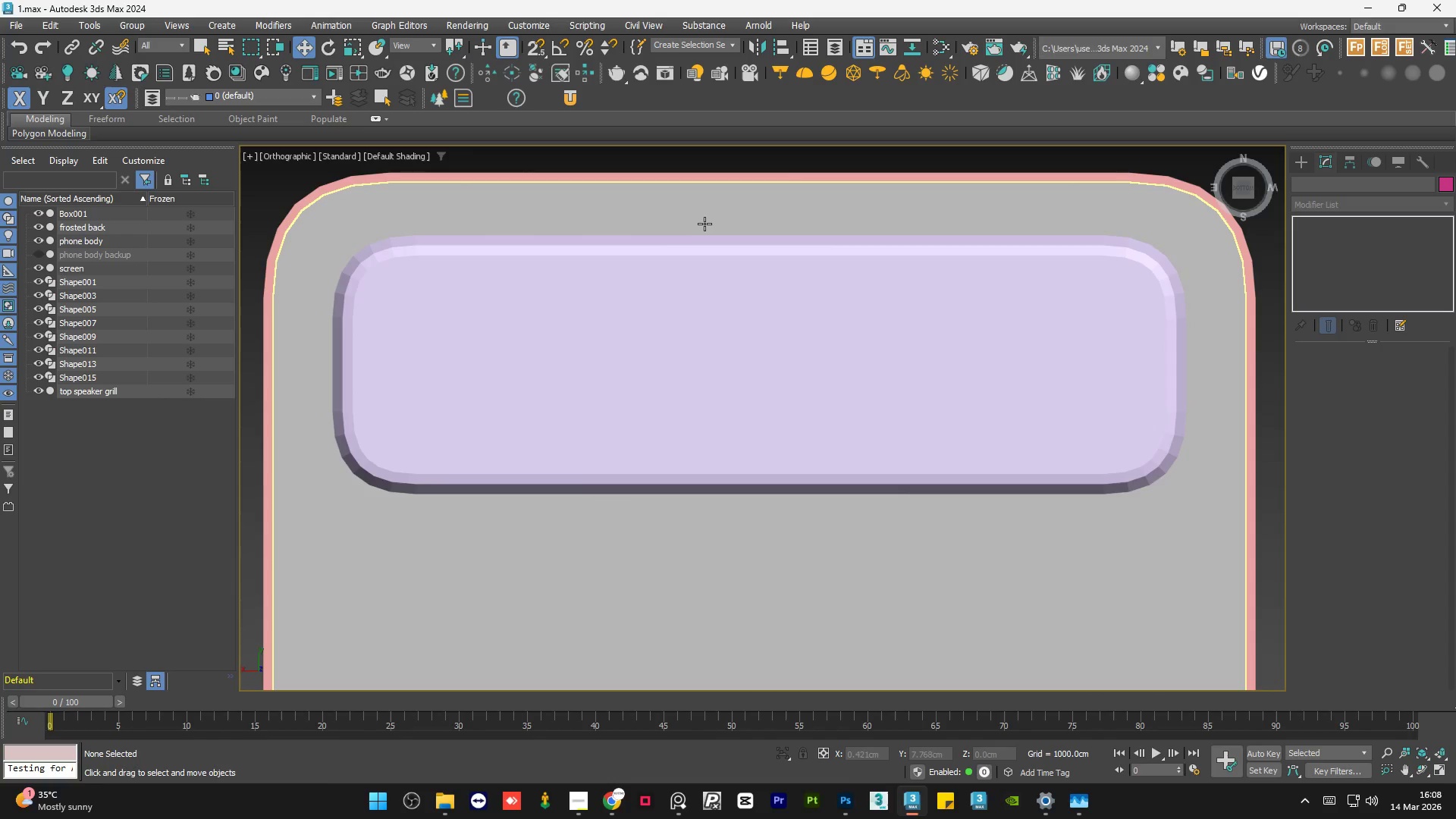 
scroll: coordinate [704, 221], scroll_direction: down, amount: 5.0
 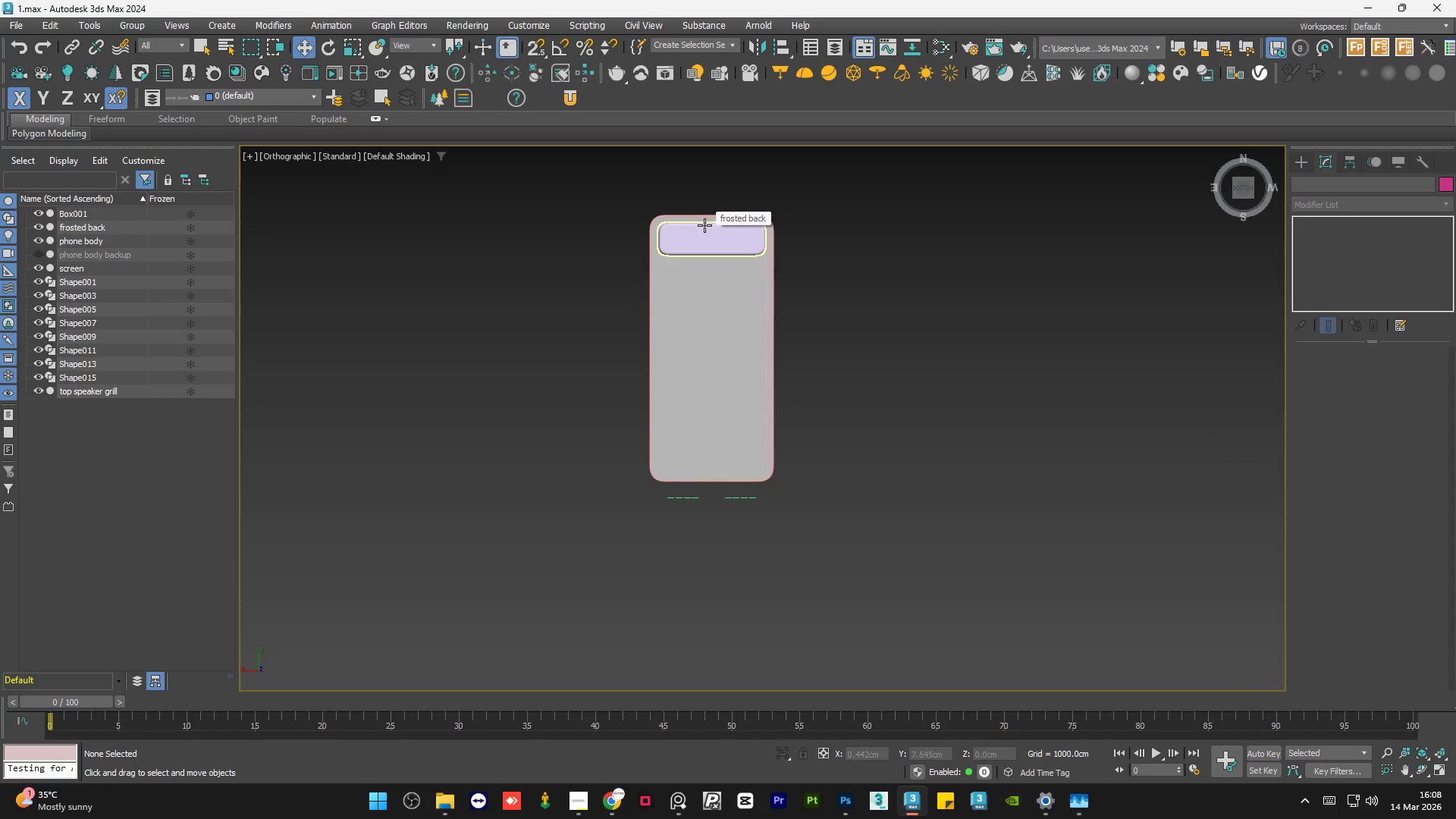 
scroll: coordinate [705, 225], scroll_direction: up, amount: 3.0
 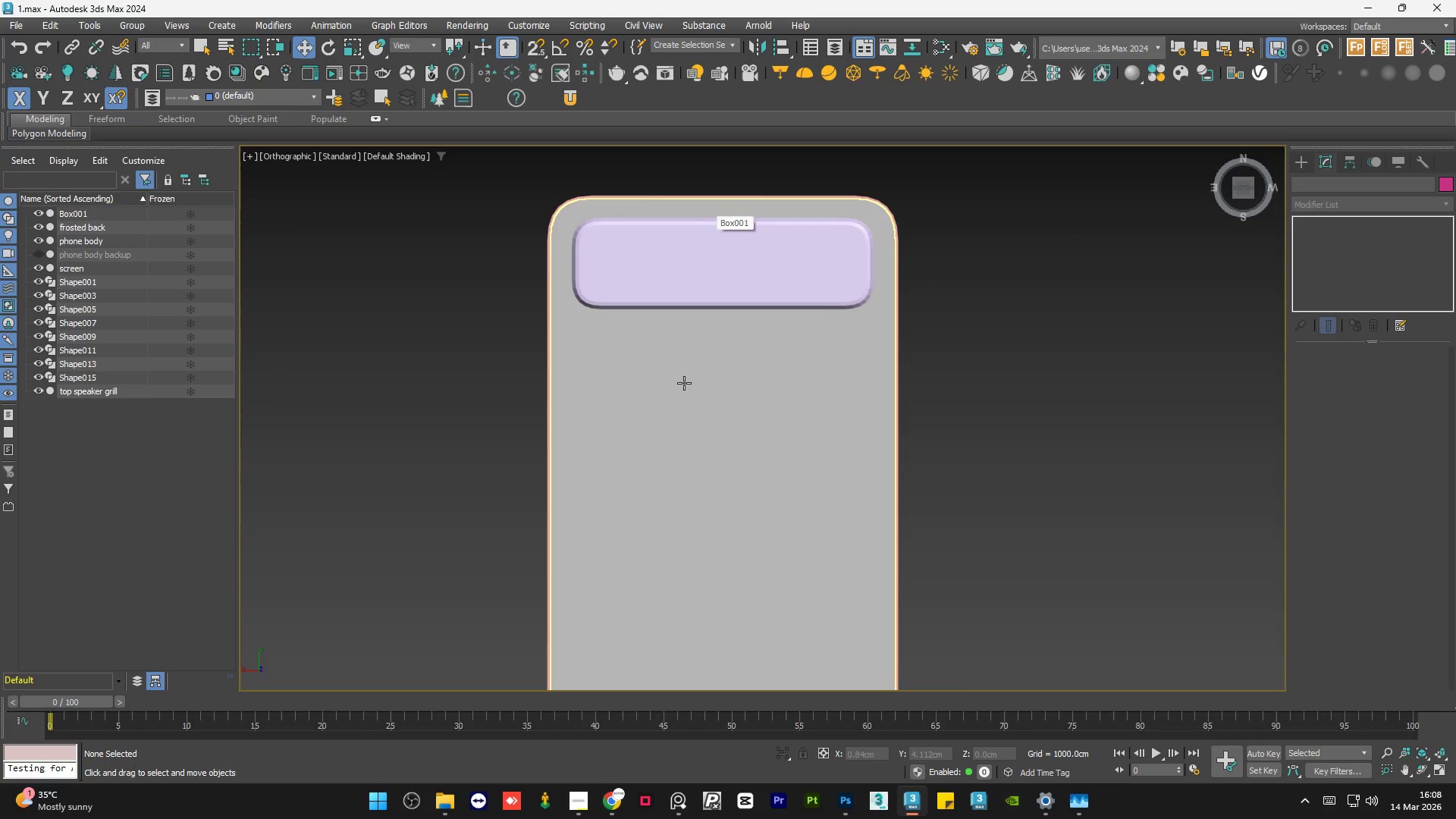 
left_click([684, 383])
 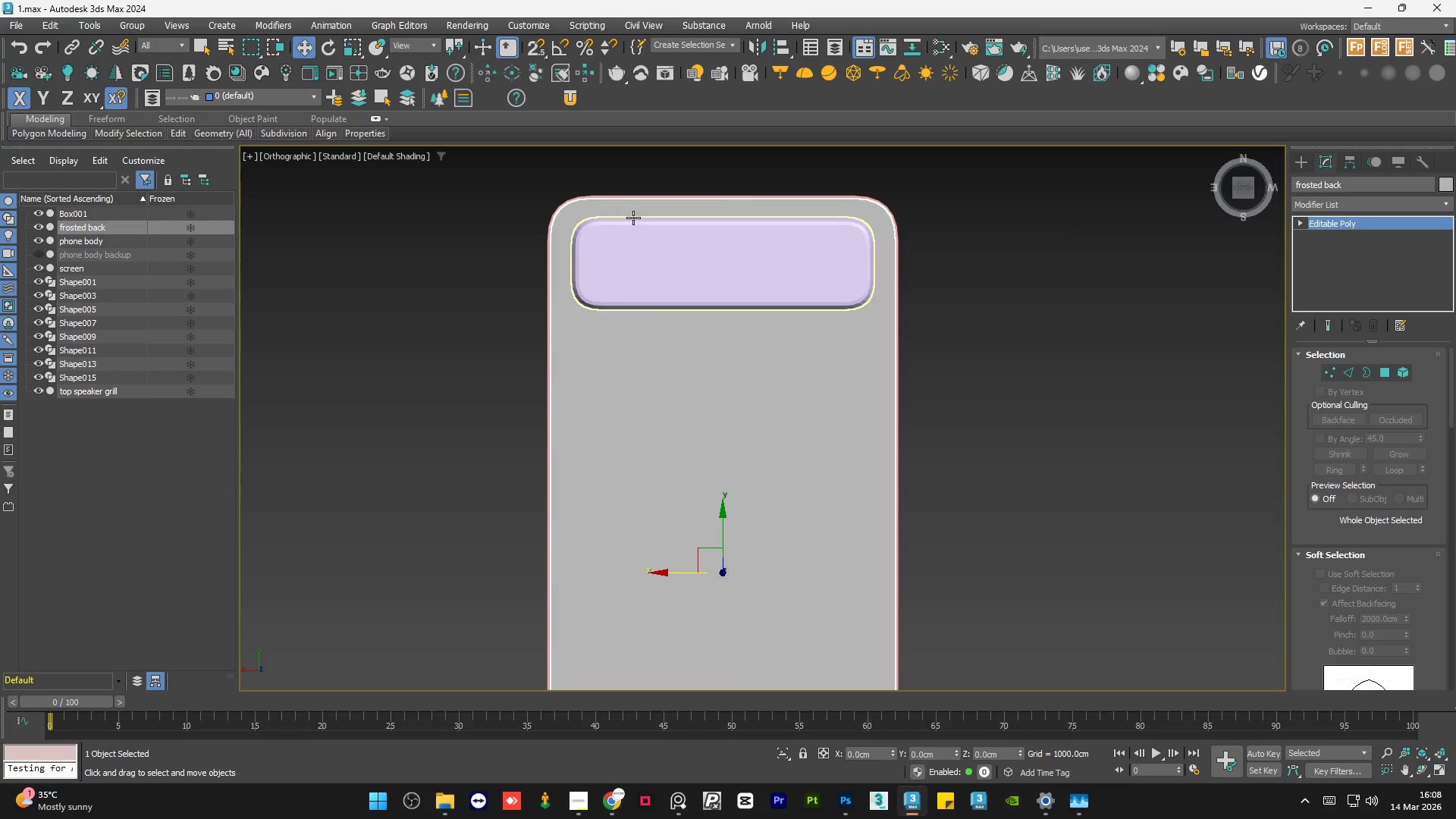 
scroll: coordinate [633, 218], scroll_direction: down, amount: 2.0
 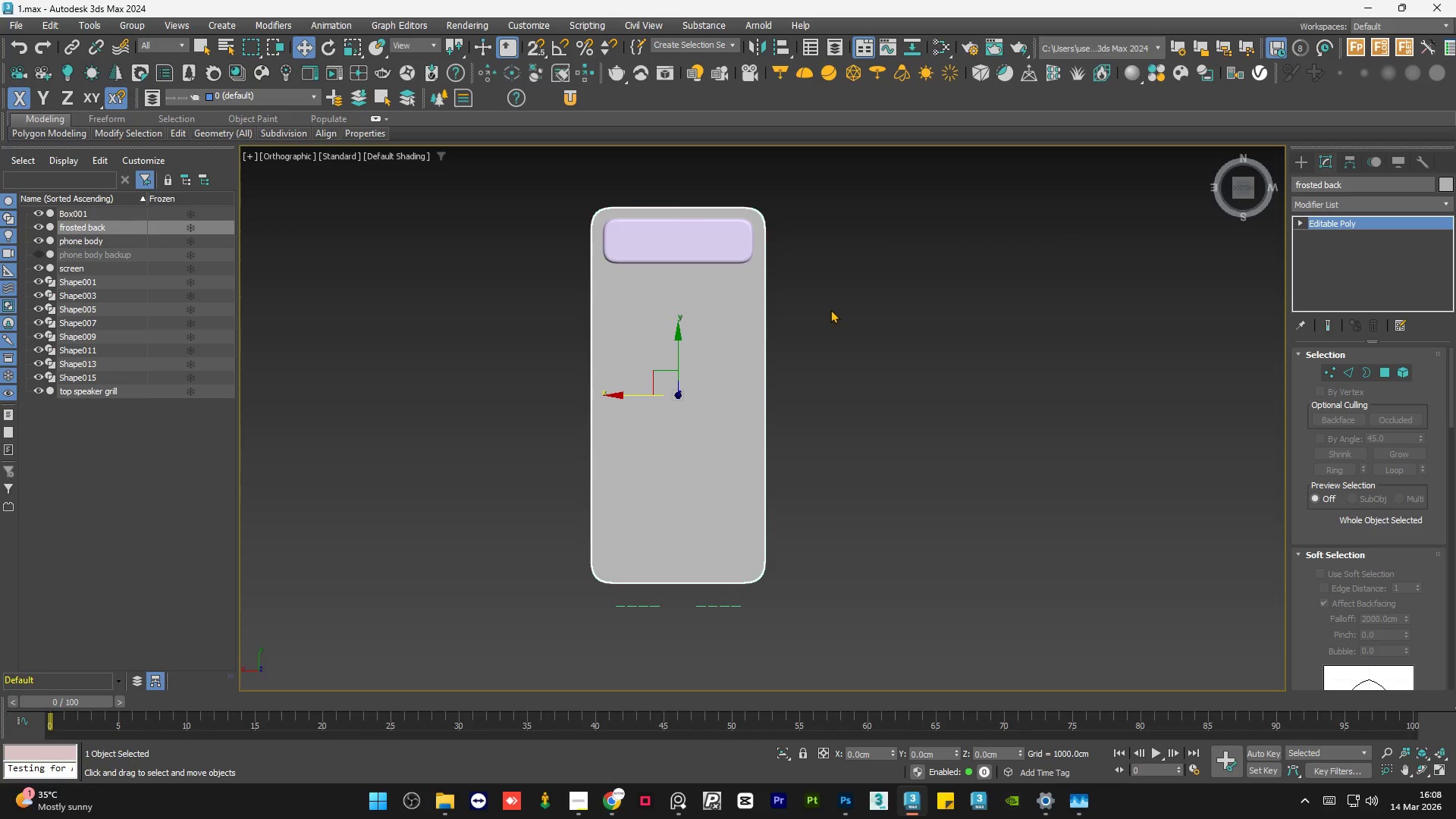 
left_click([830, 309])
 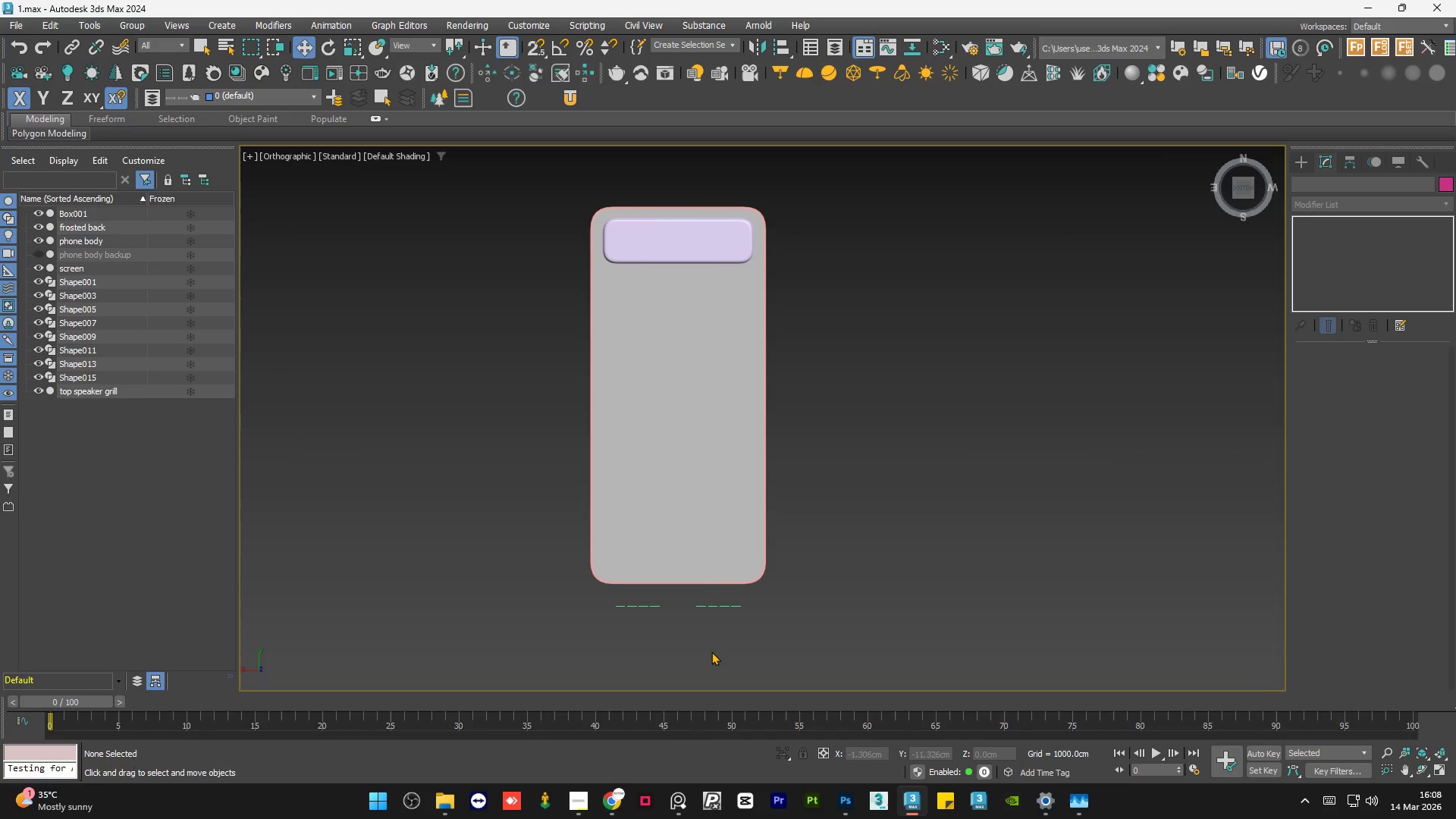 
scroll: coordinate [707, 560], scroll_direction: up, amount: 1.0
 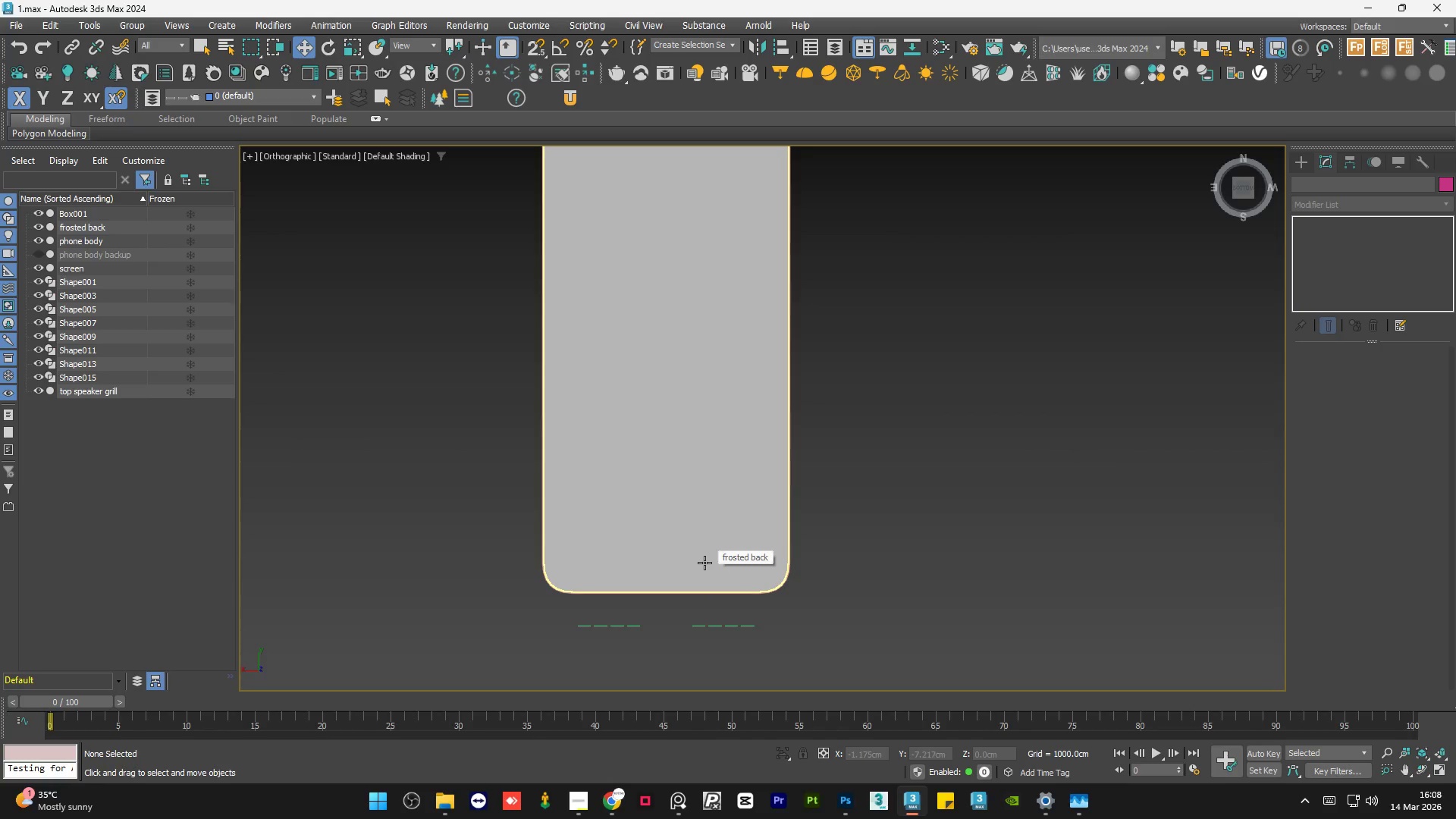 
scroll: coordinate [704, 563], scroll_direction: down, amount: 1.0
 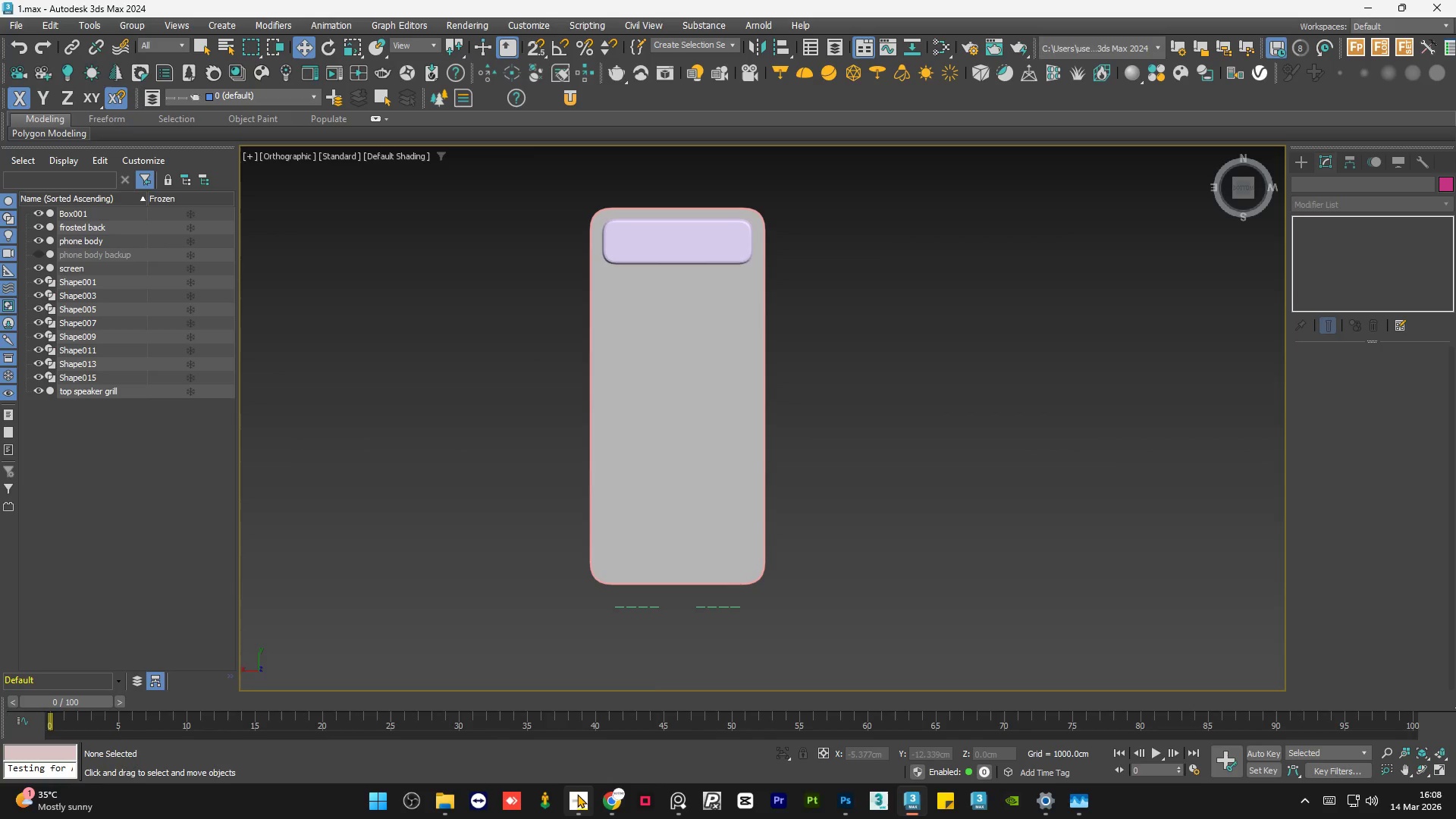 
left_click([577, 794])